 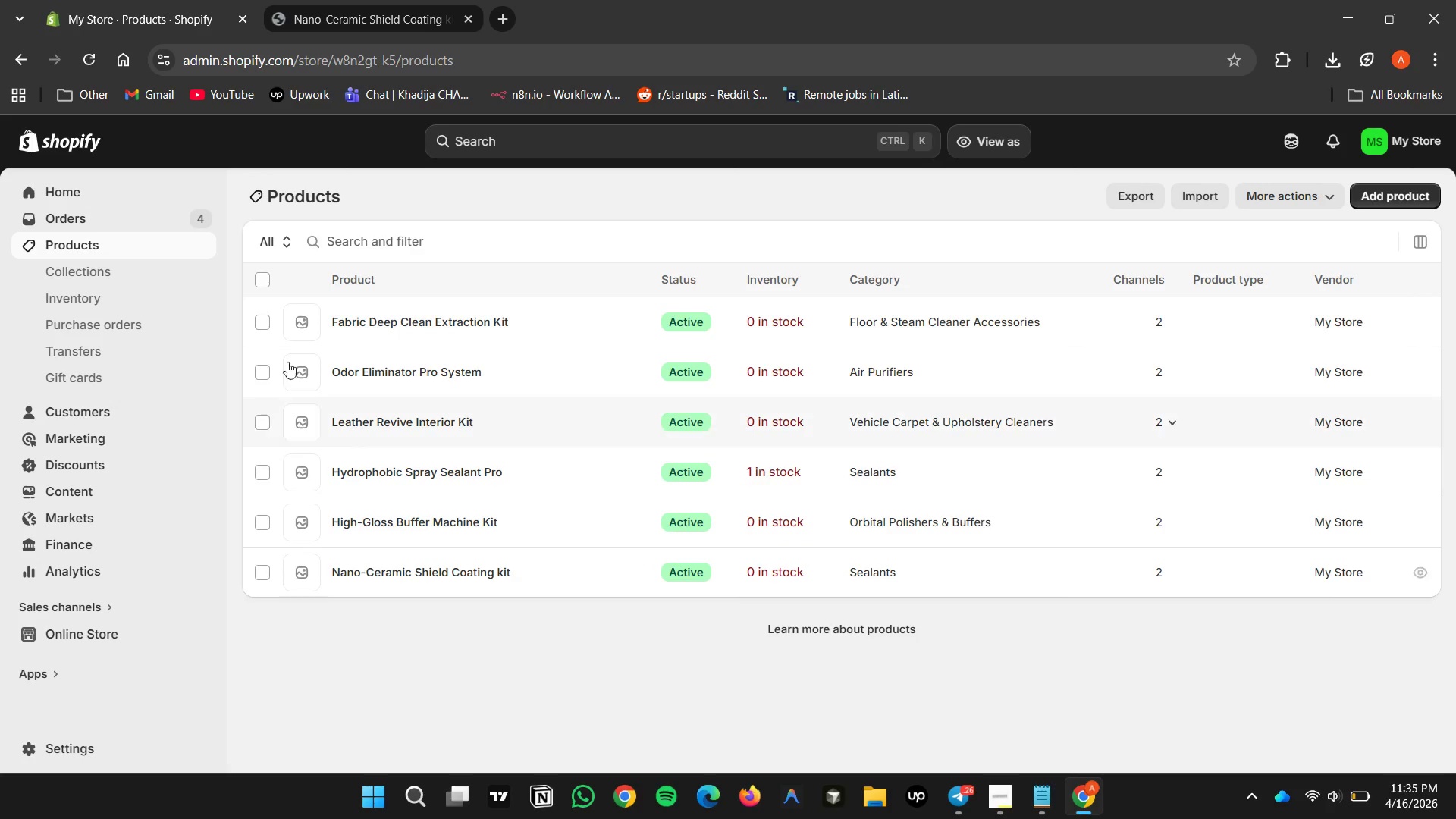 
left_click([107, 228])
 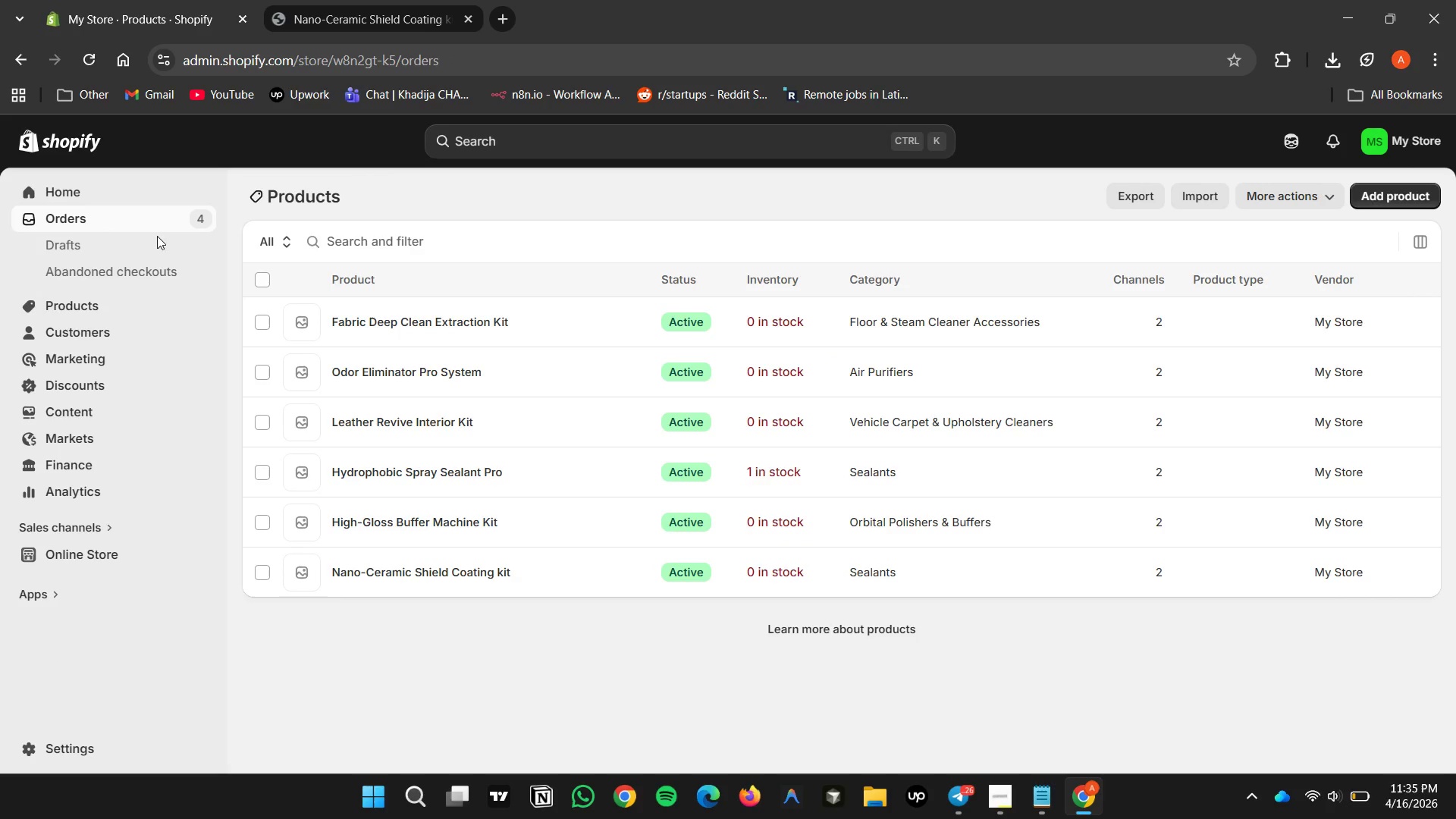 
double_click([142, 246])
 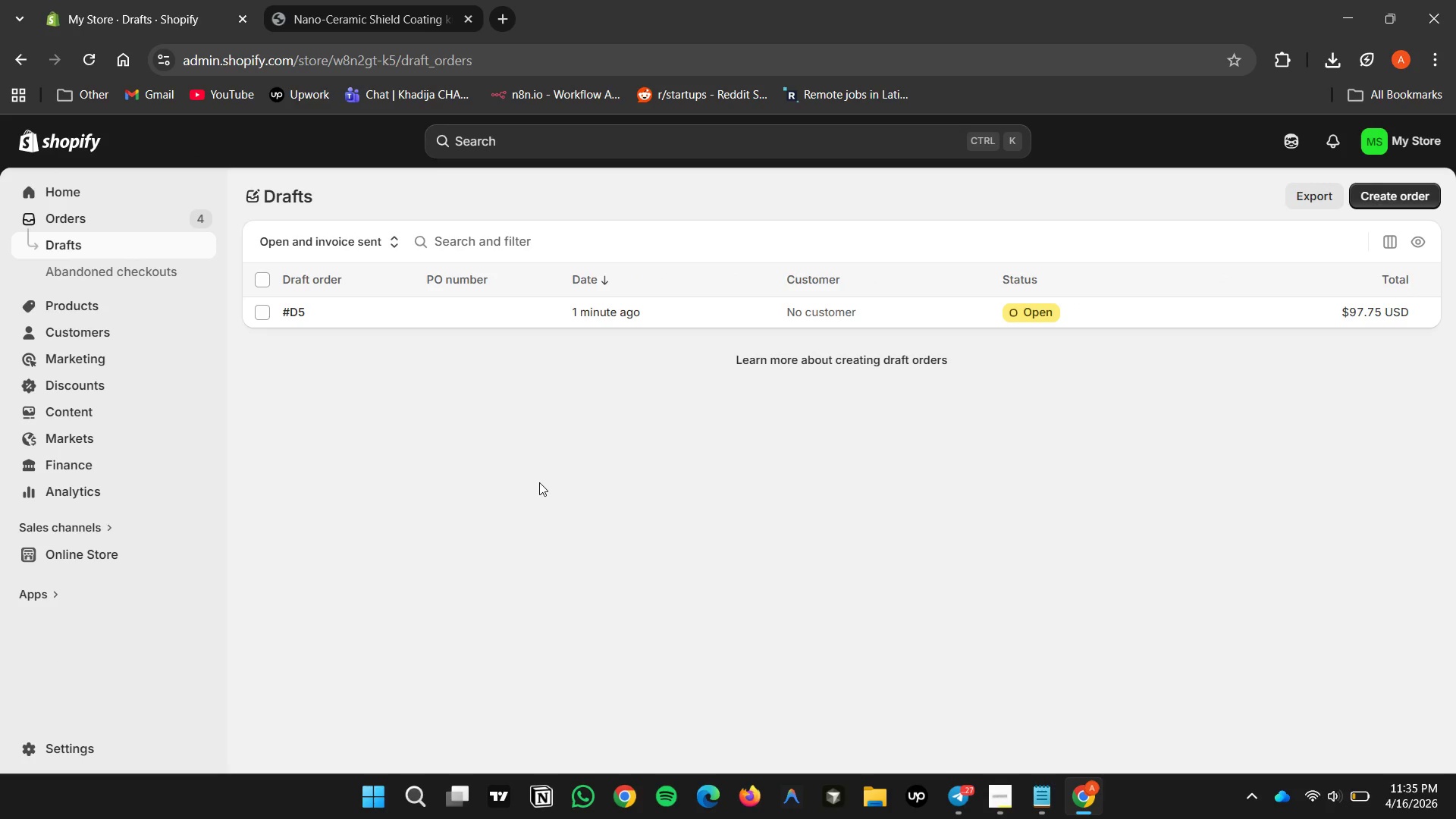 
wait(5.27)
 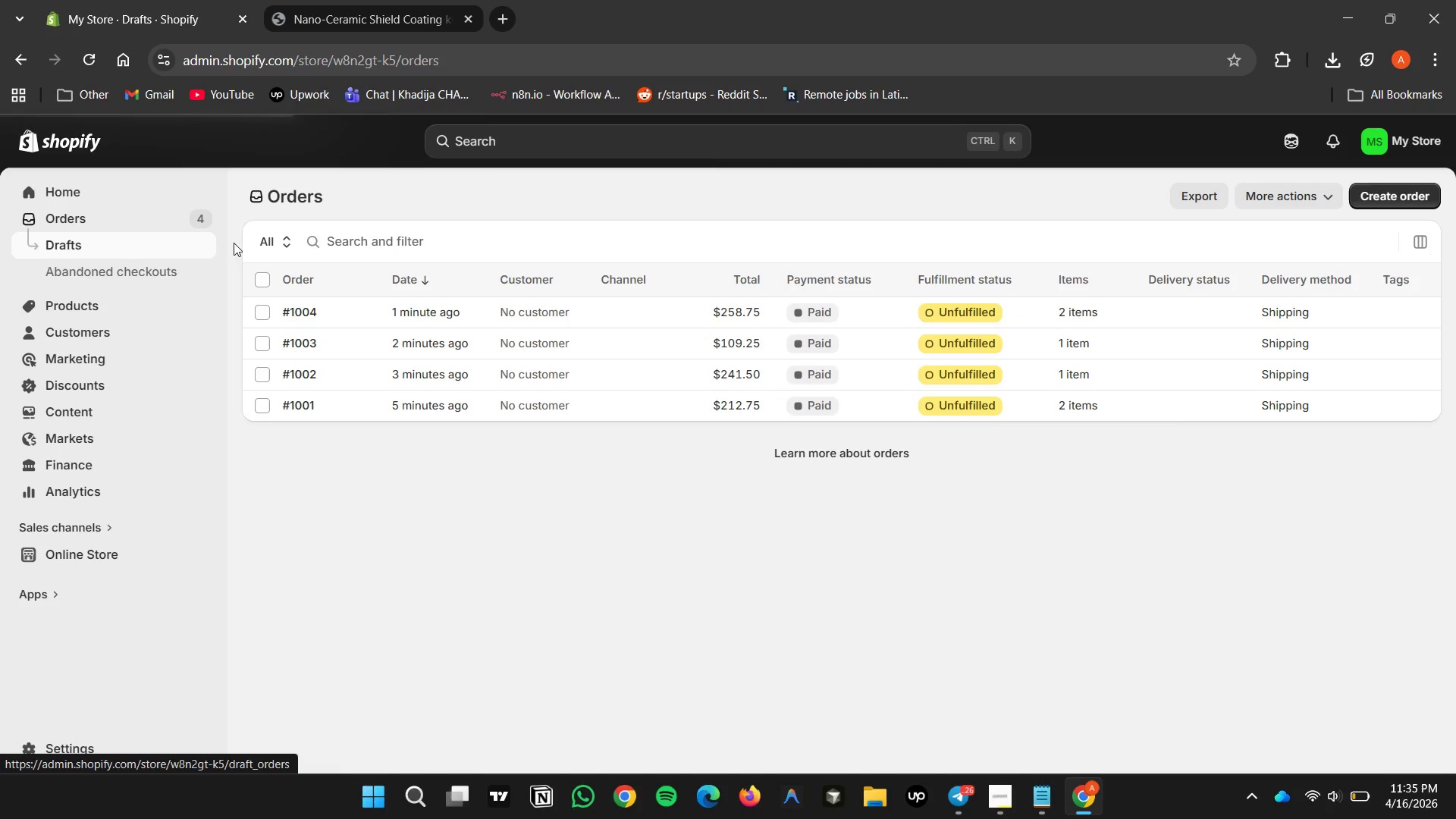 
left_click([443, 318])
 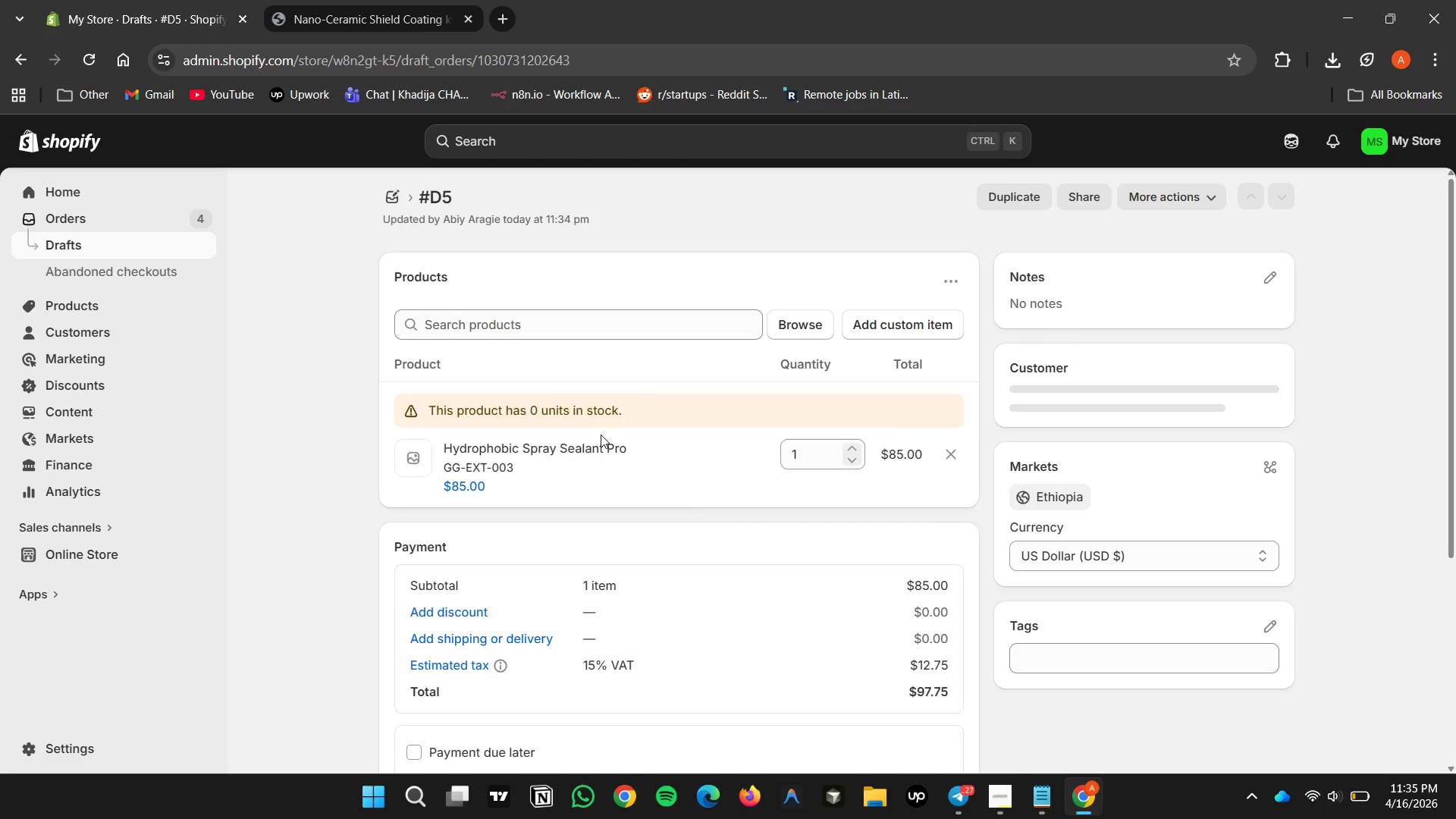 
scroll: coordinate [780, 554], scroll_direction: up, amount: 4.0
 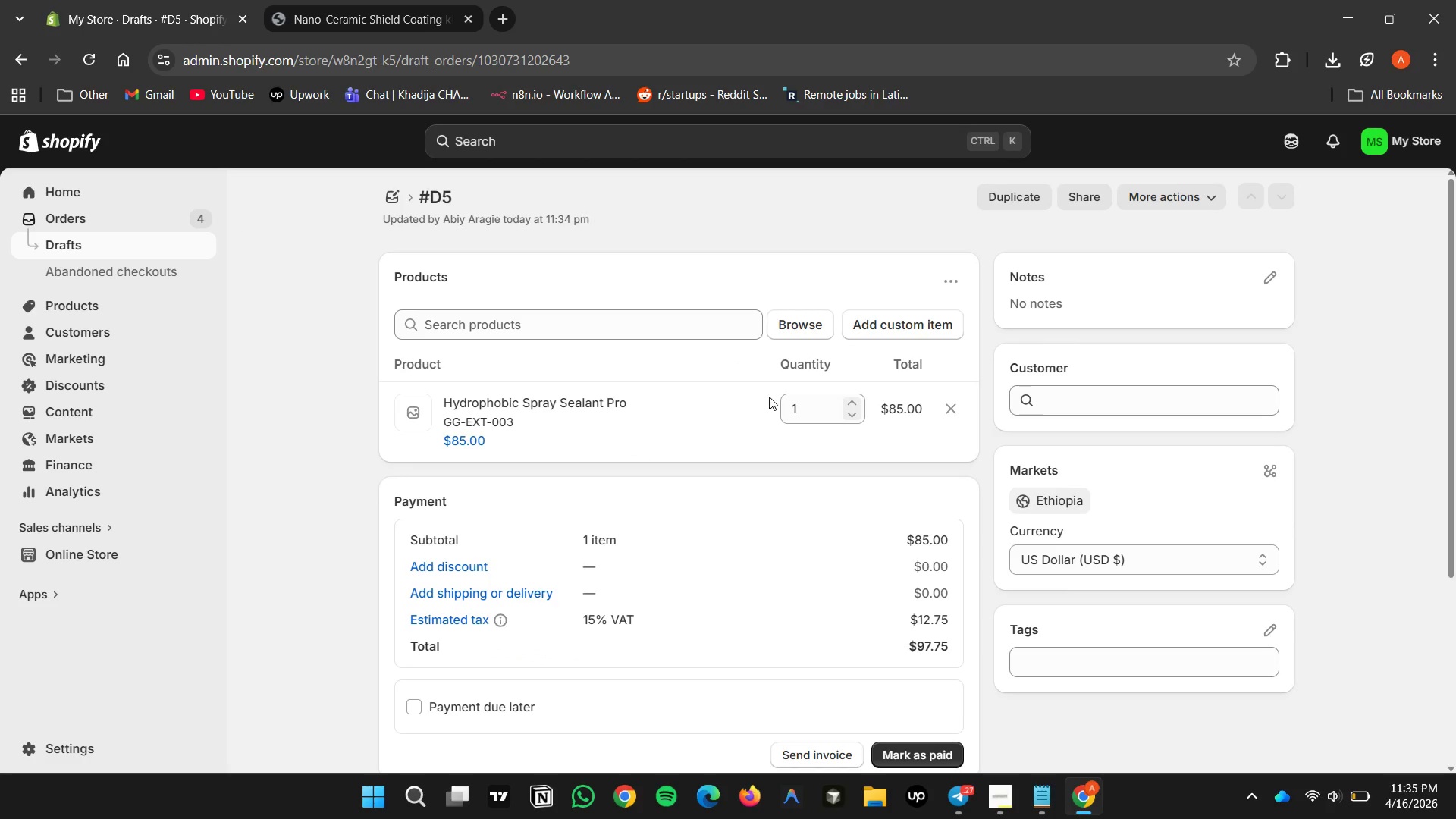 
scroll: coordinate [771, 538], scroll_direction: down, amount: 2.0
 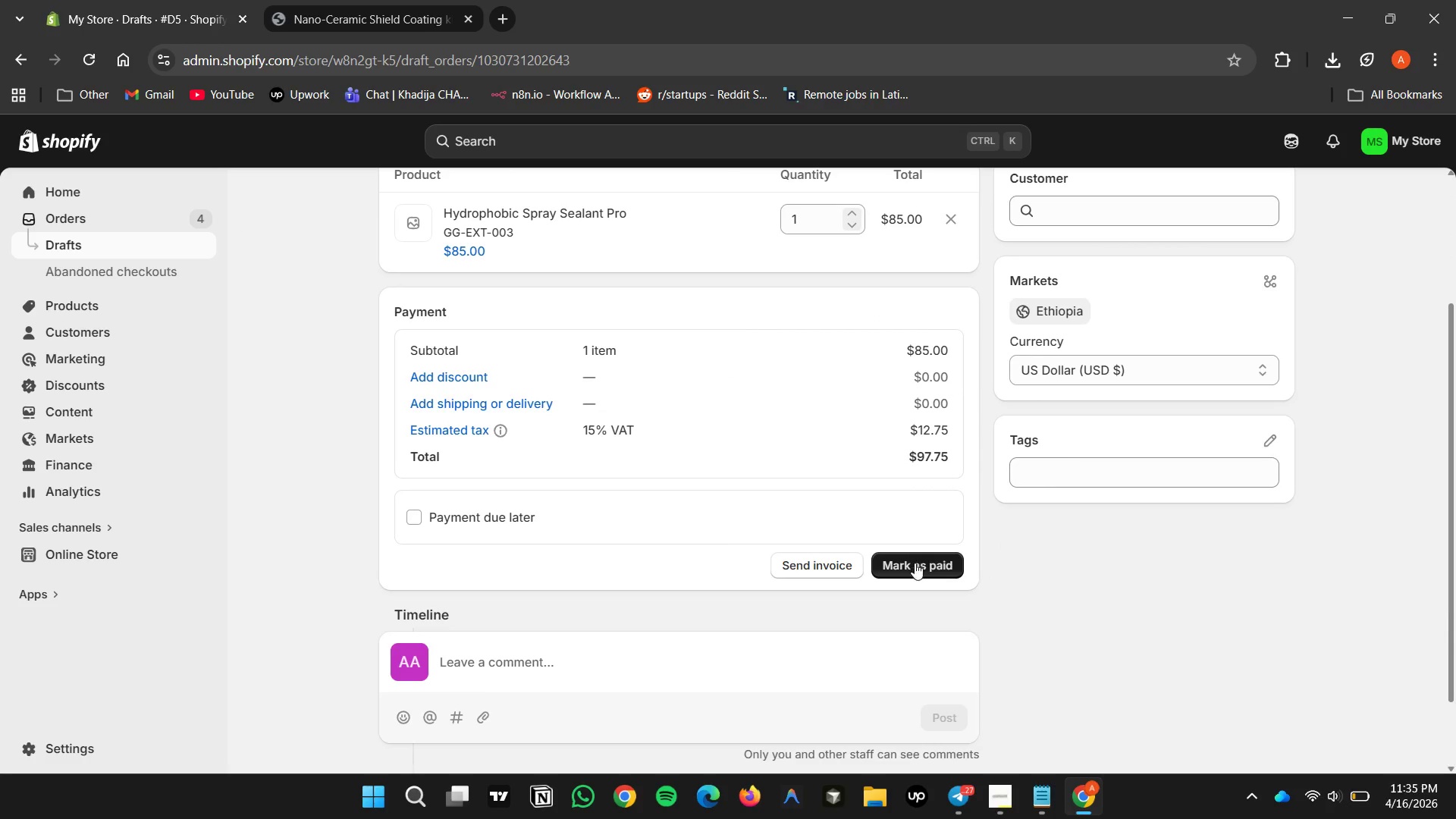 
left_click([915, 563])
 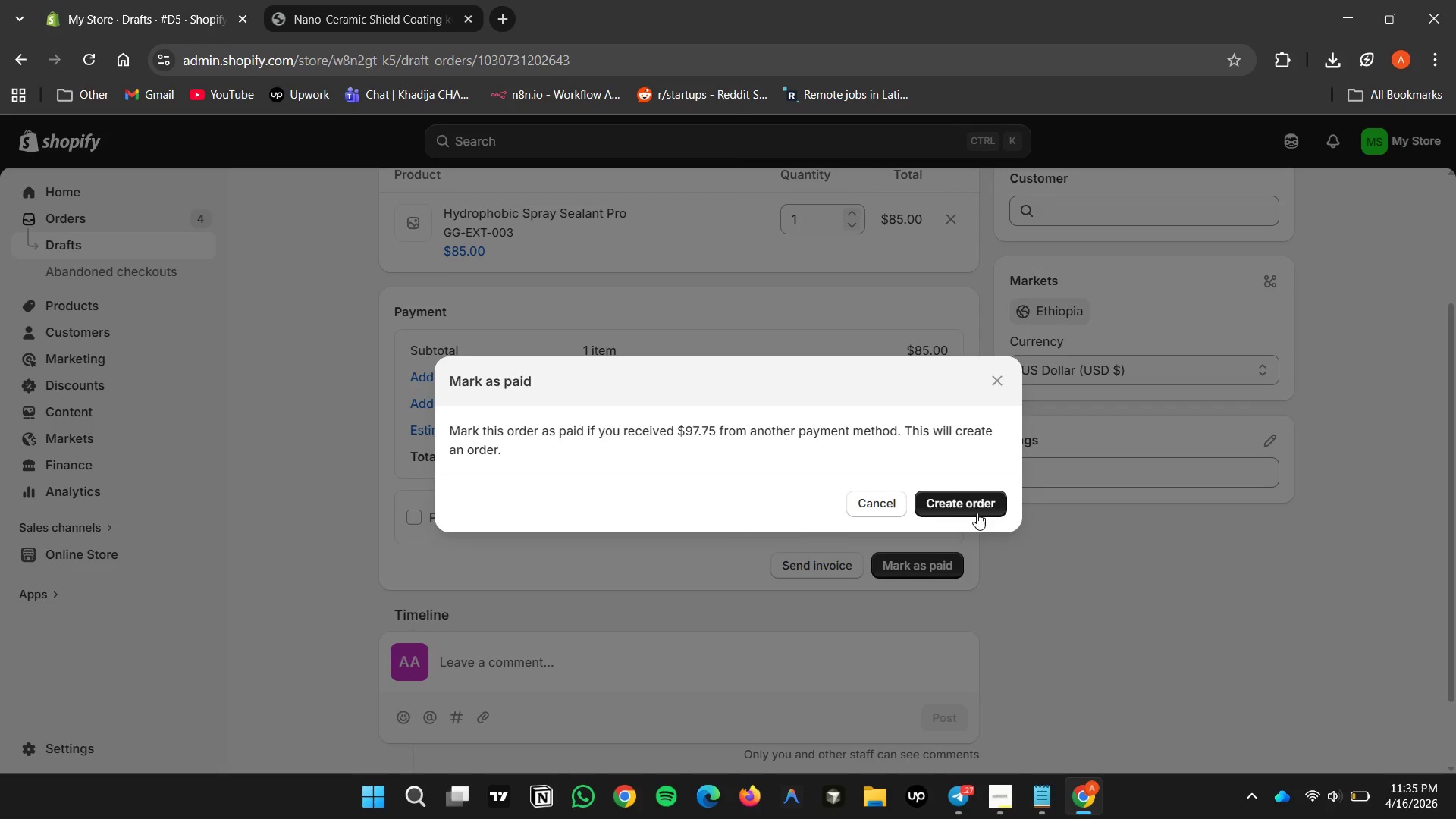 
left_click([975, 507])
 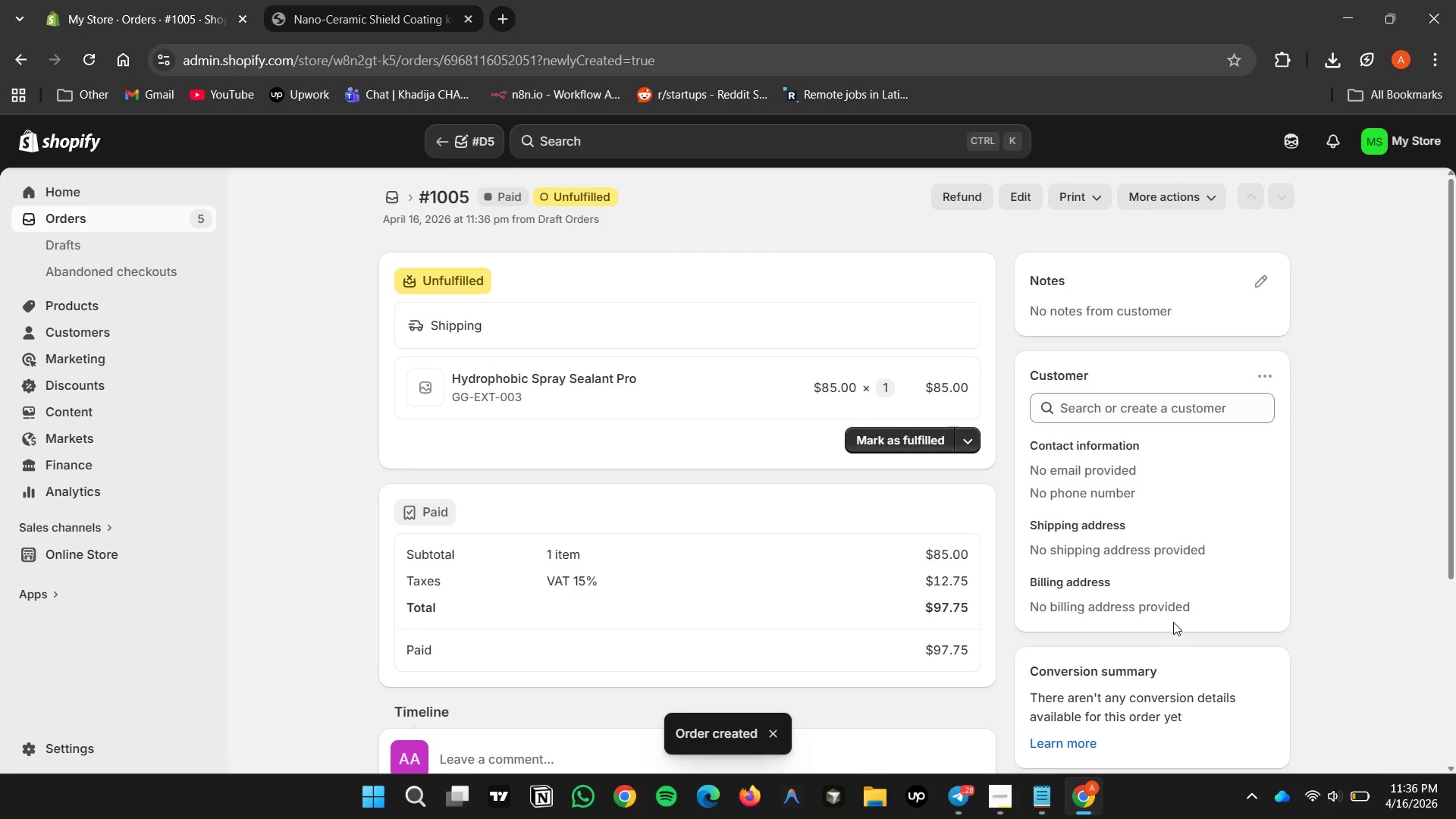 
wait(11.34)
 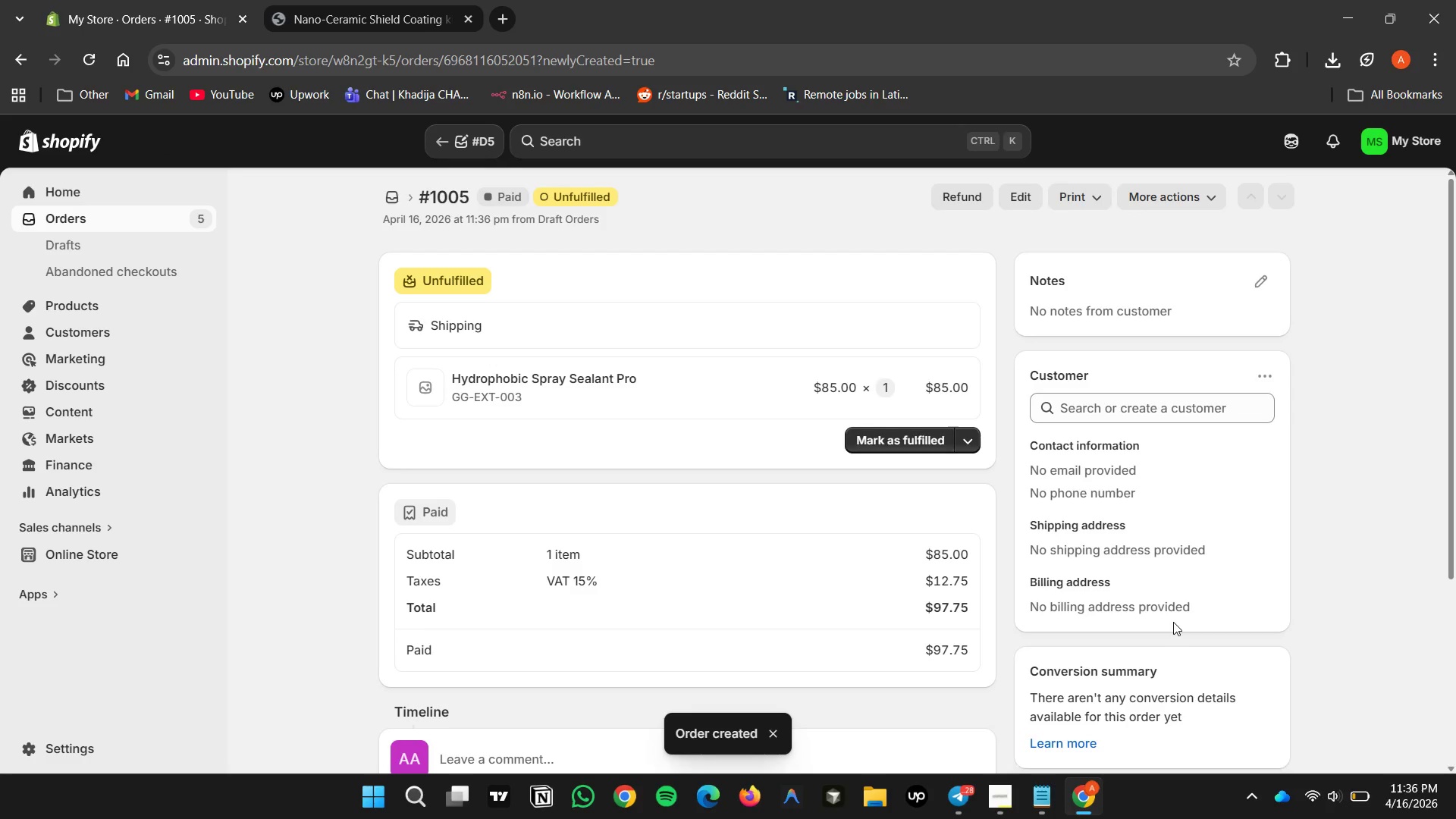 
scroll: coordinate [319, 380], scroll_direction: up, amount: 3.0
 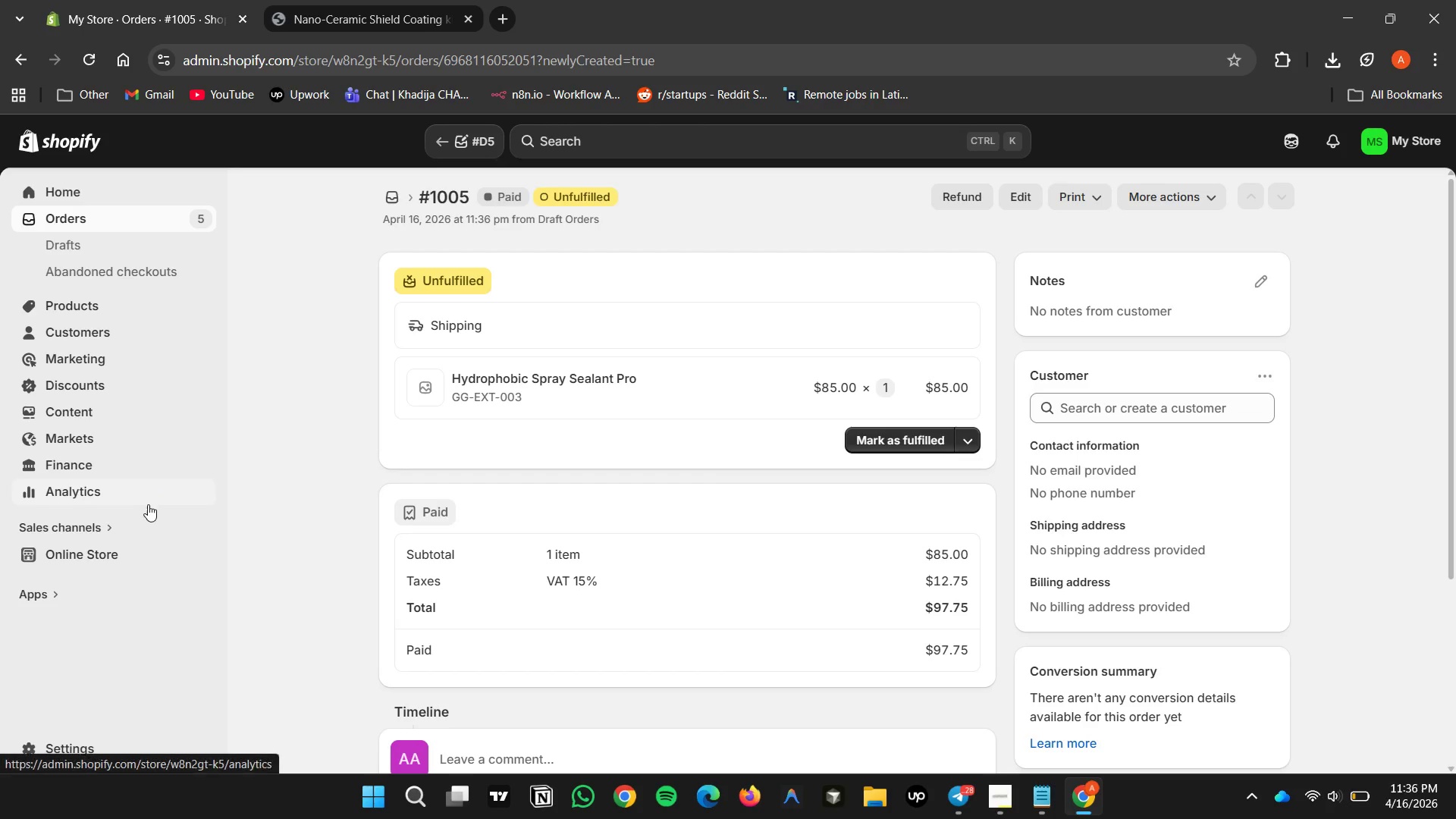 
double_click([108, 491])
 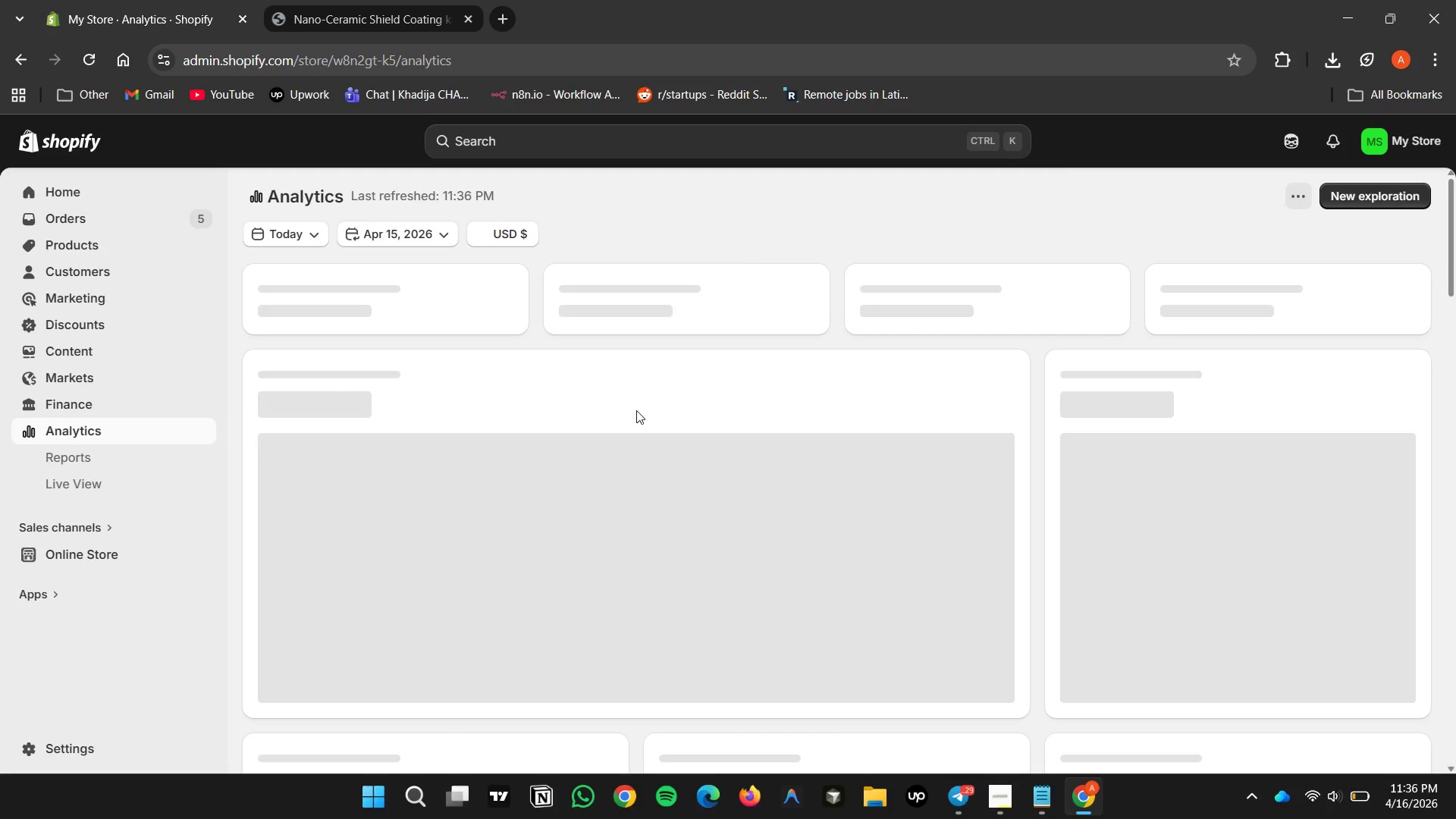 
wait(11.2)
 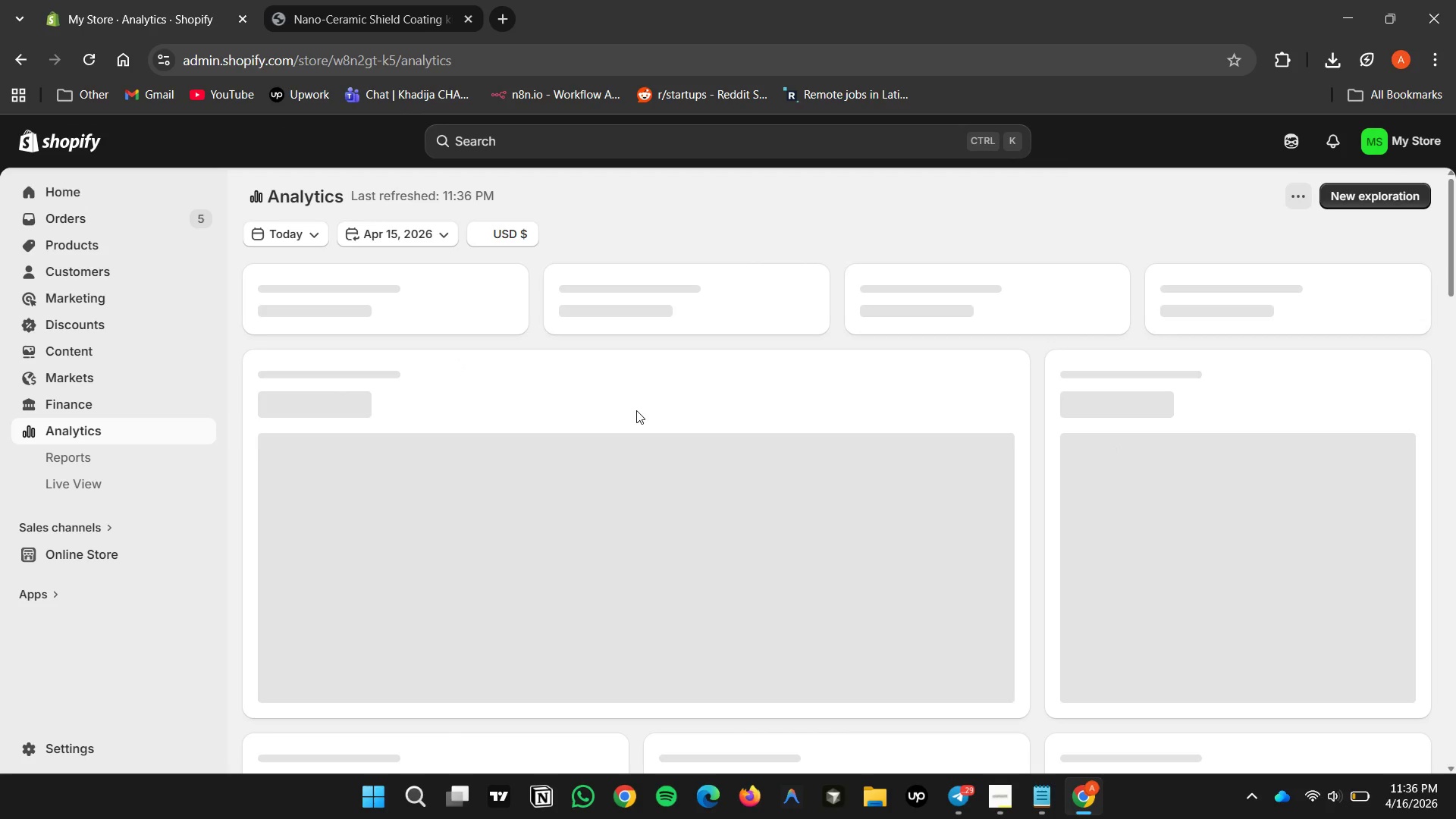 
scroll: coordinate [650, 441], scroll_direction: up, amount: 3.0
 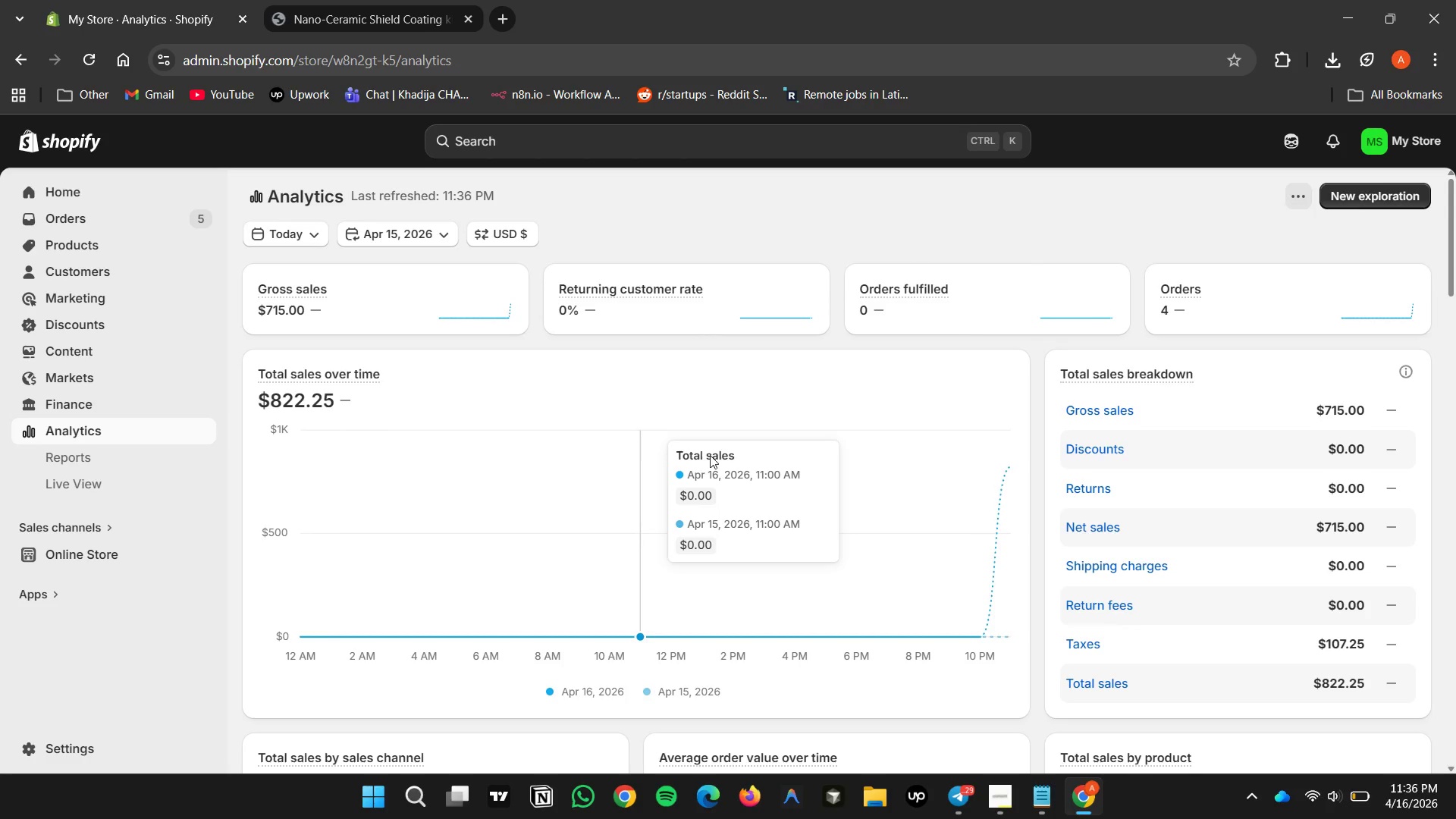 
scroll: coordinate [711, 456], scroll_direction: down, amount: 2.0
 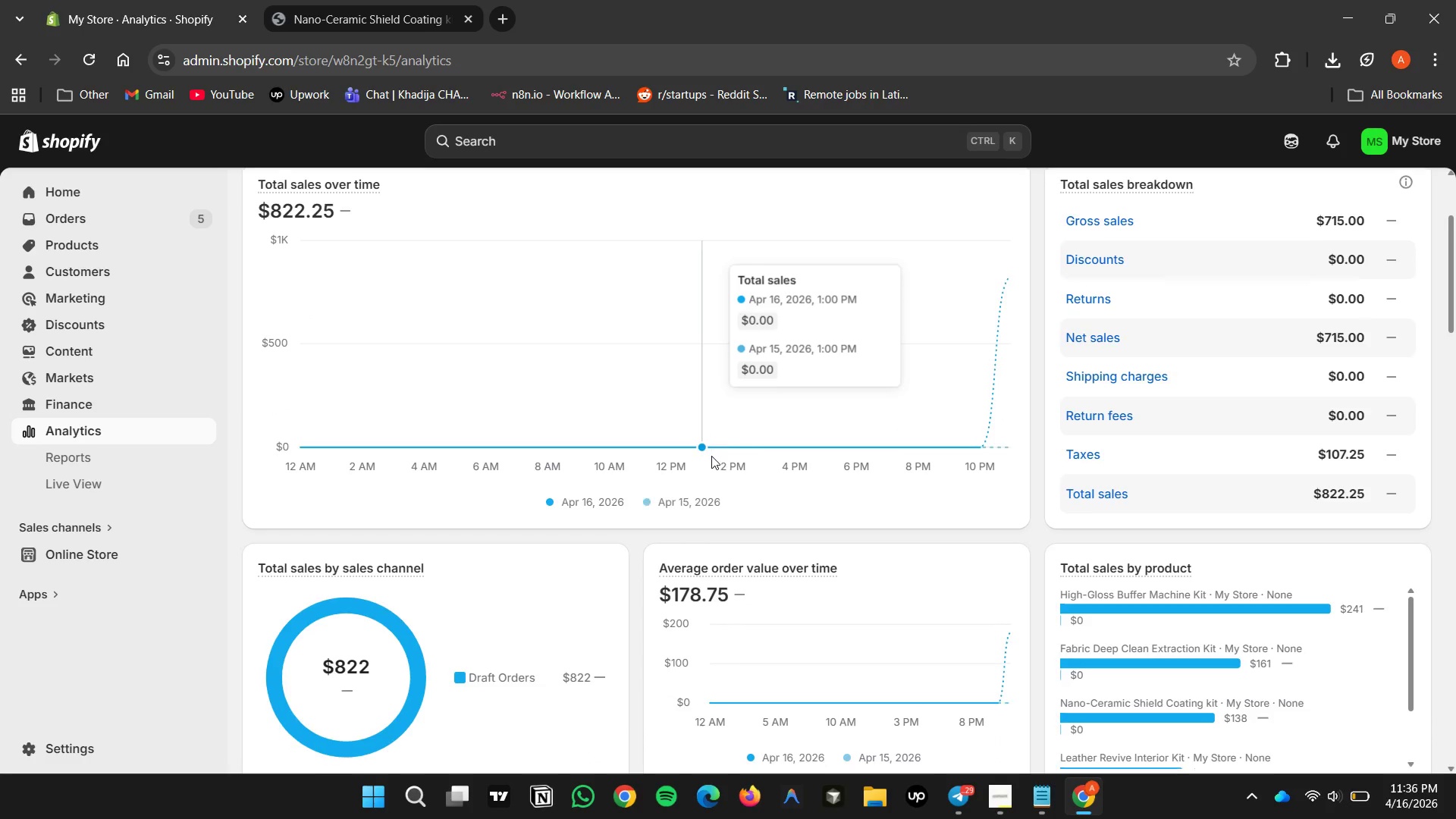 
scroll: coordinate [716, 464], scroll_direction: up, amount: 5.0
 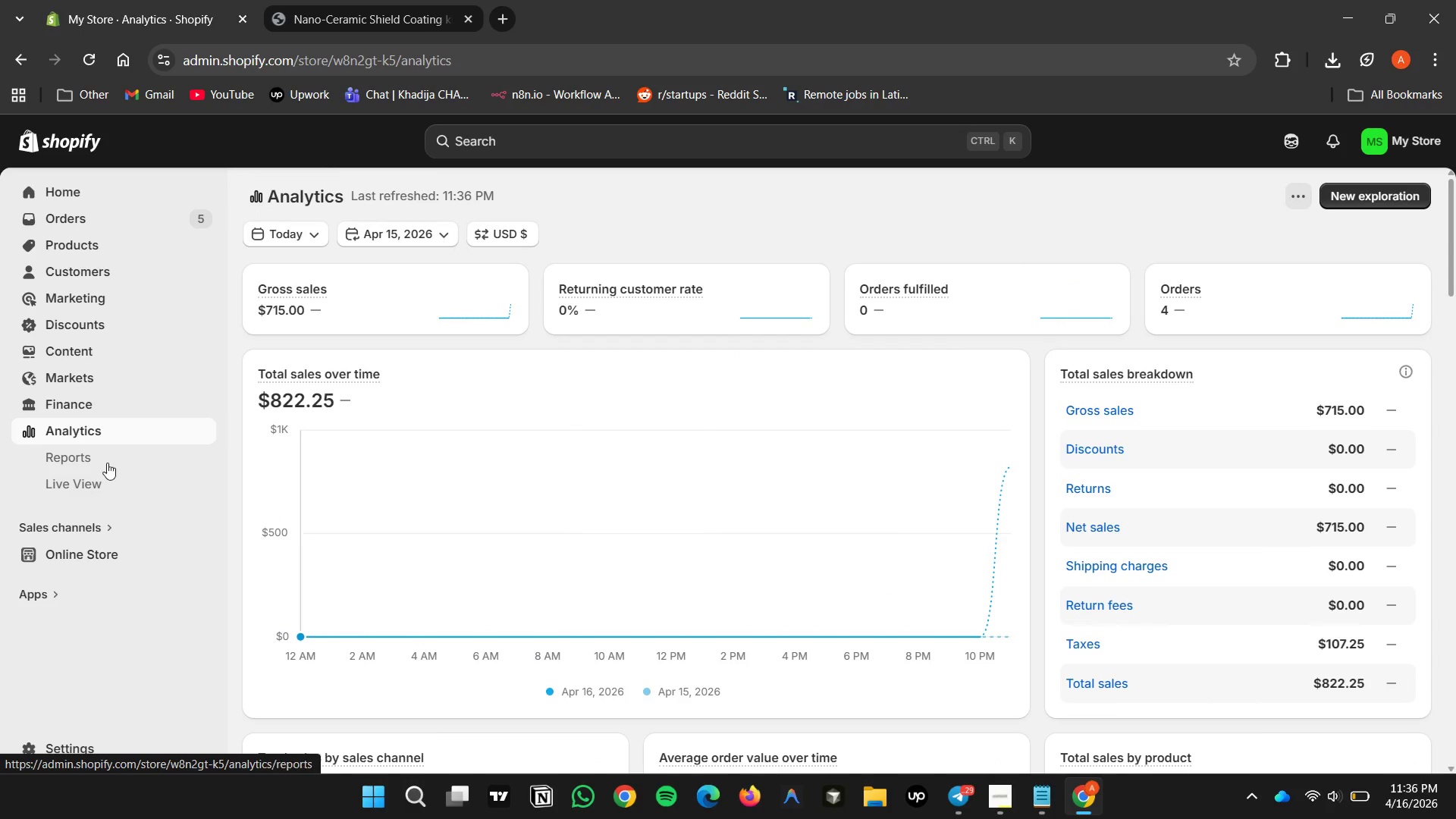 
double_click([107, 463])
 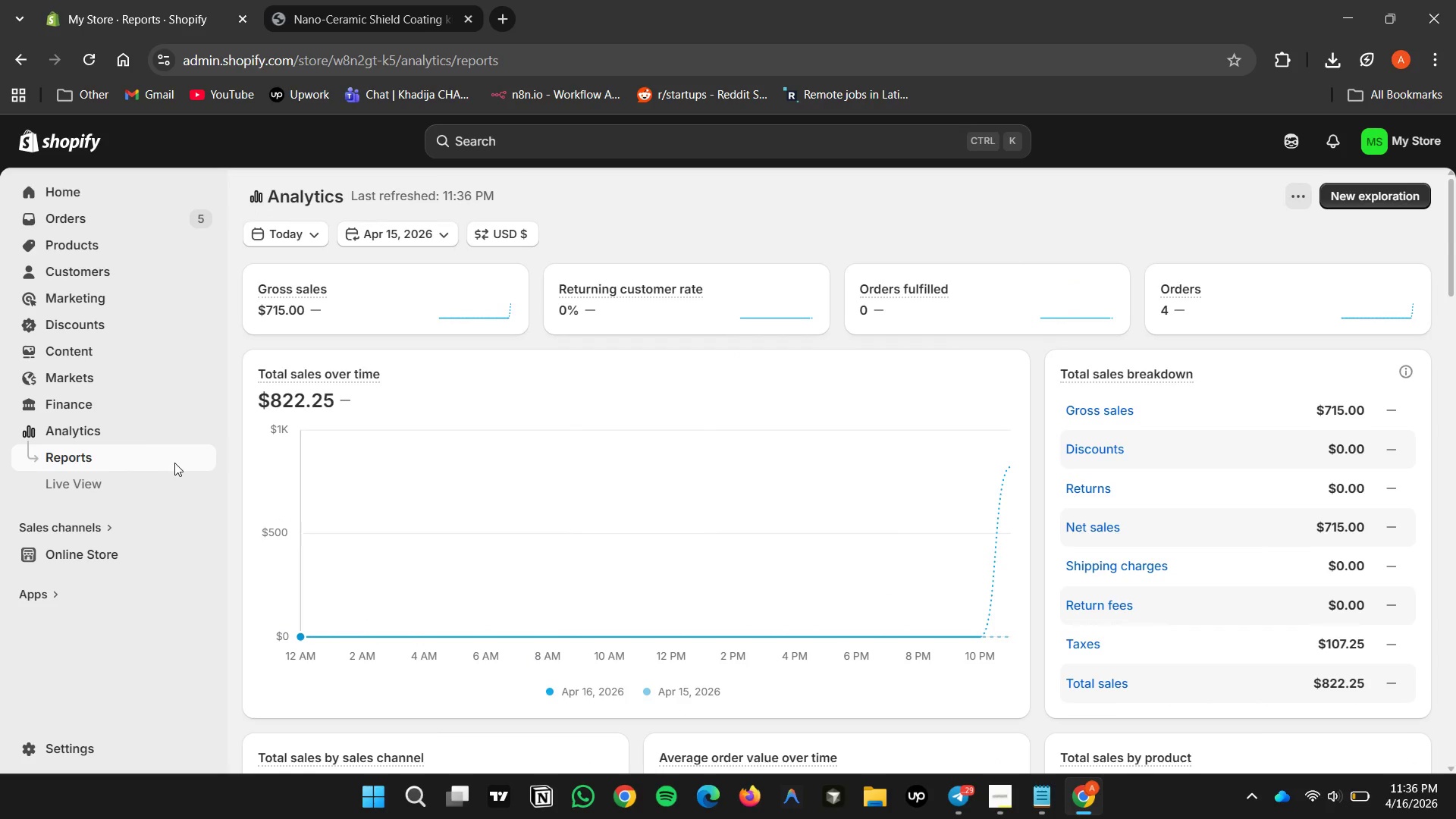 
wait(5.2)
 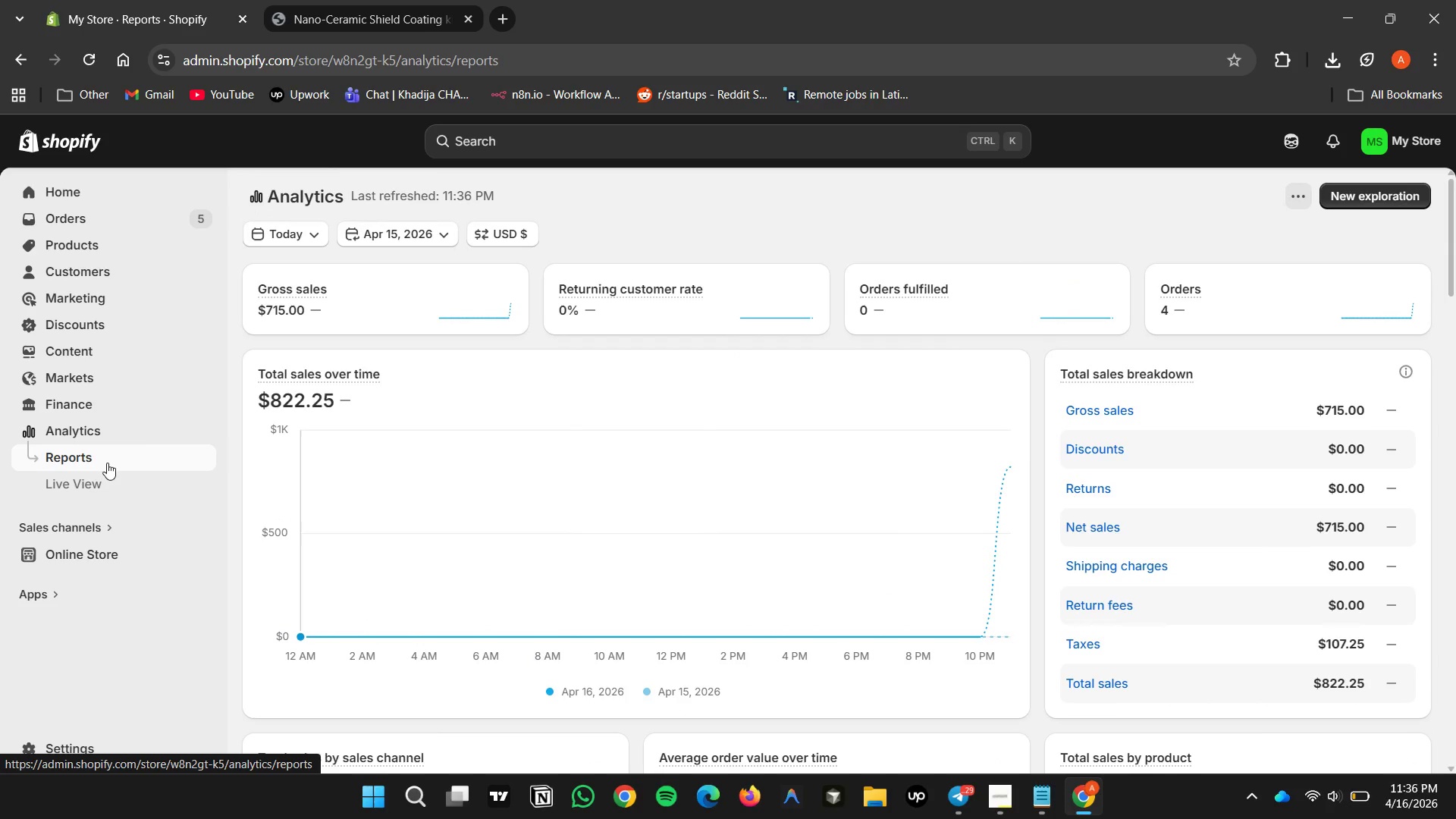 
scroll: coordinate [702, 585], scroll_direction: up, amount: 3.0
 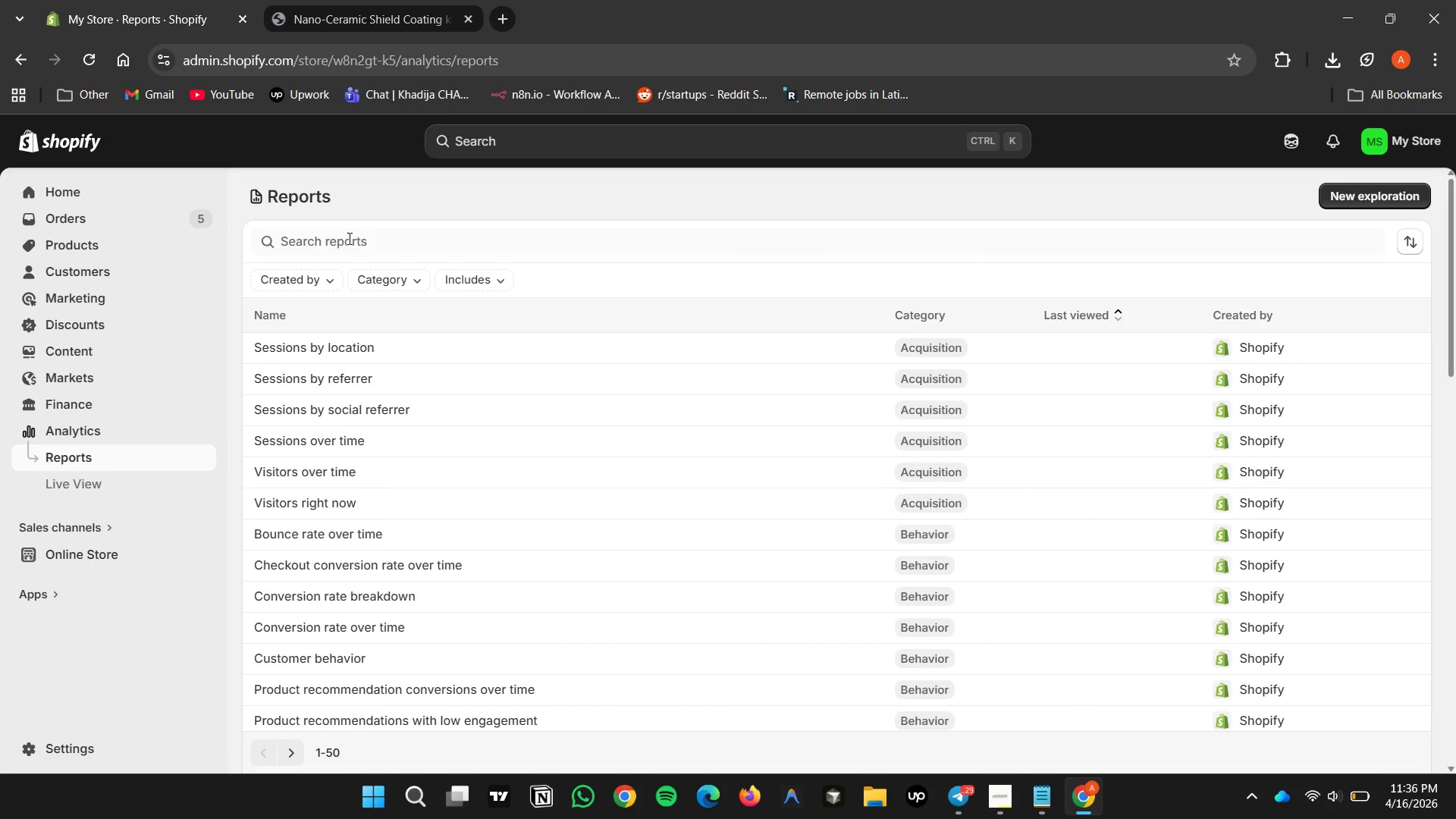 
left_click([348, 238])
 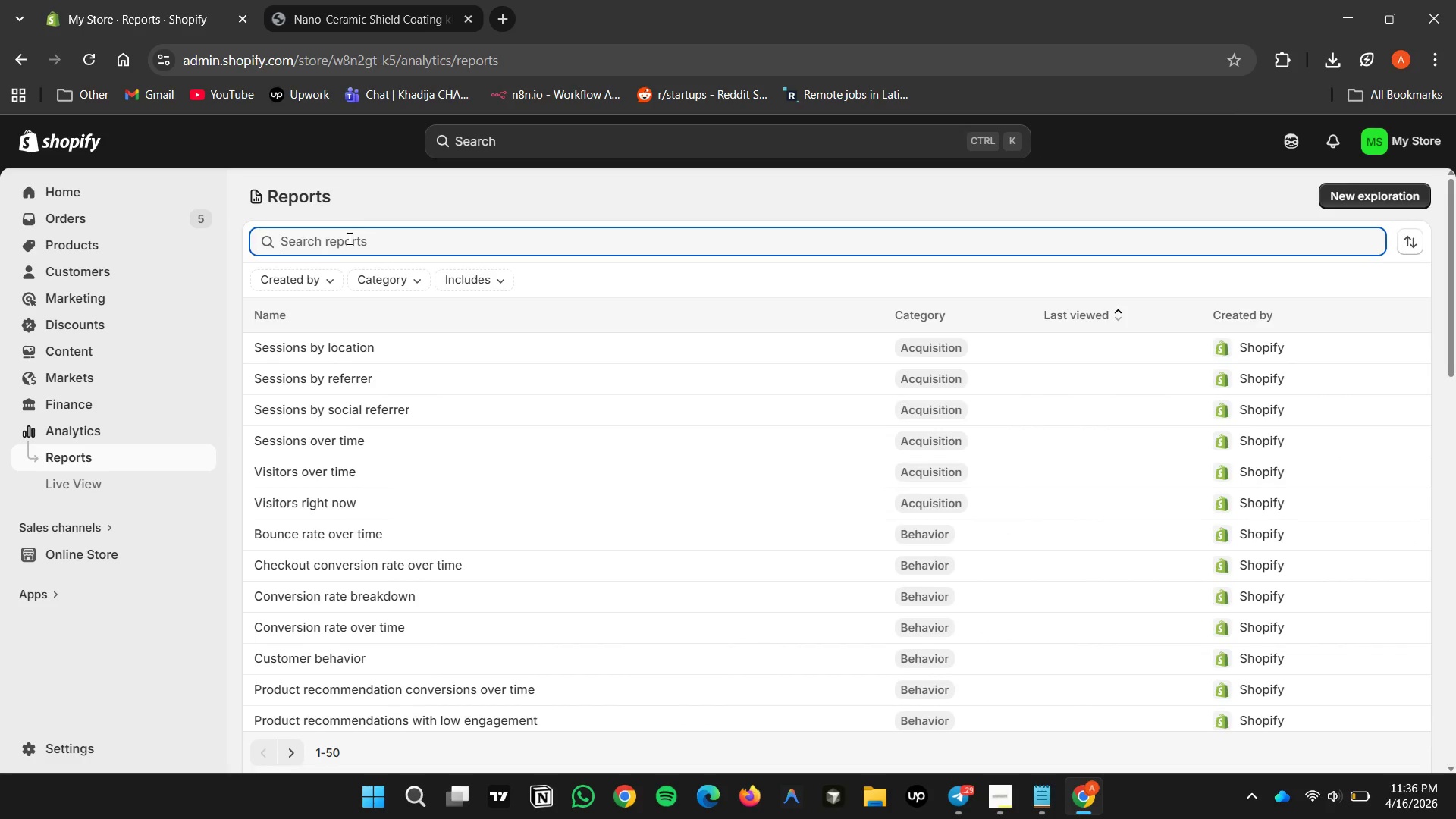 
type(sales by product)
 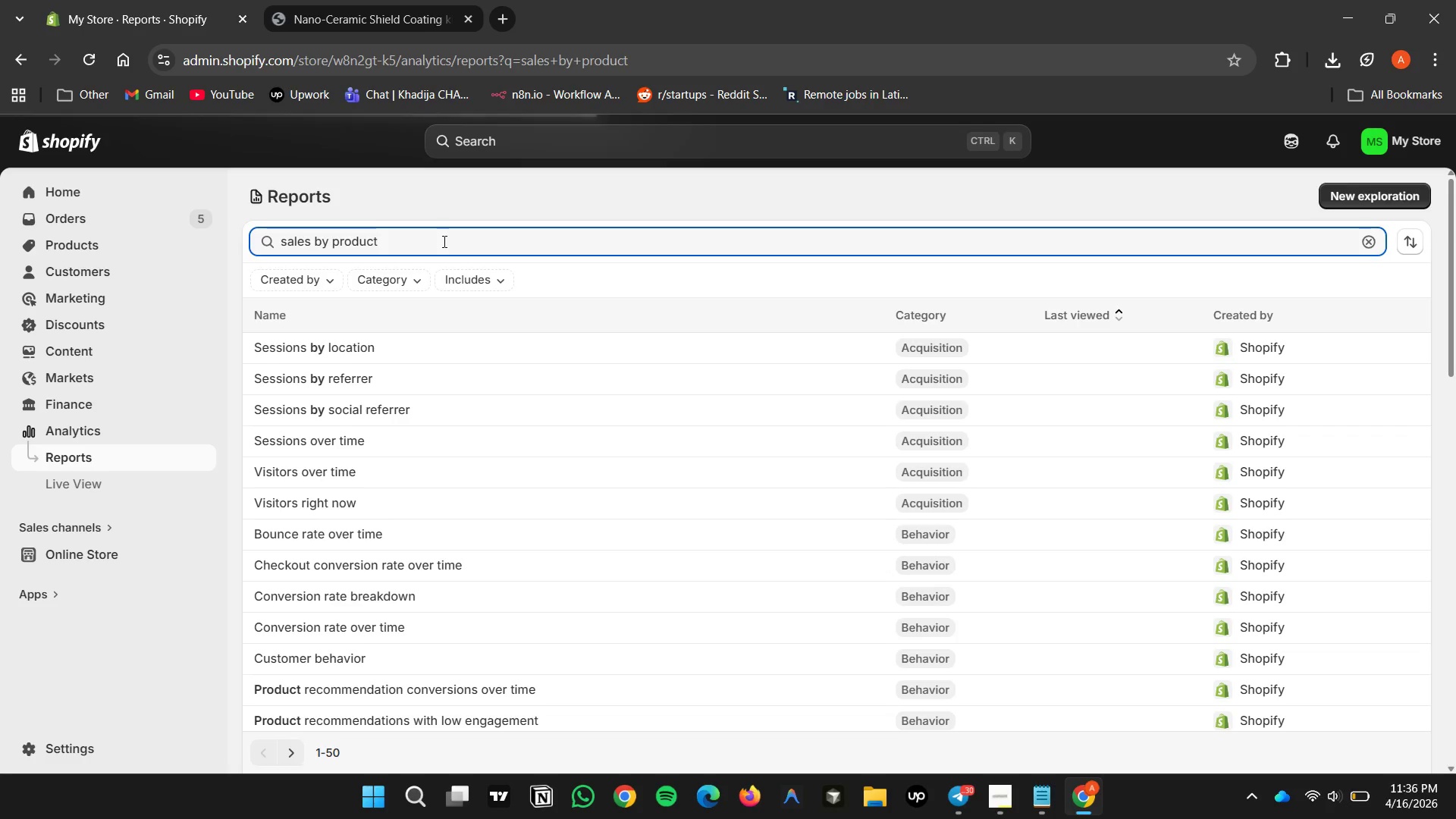 
left_click([422, 249])
 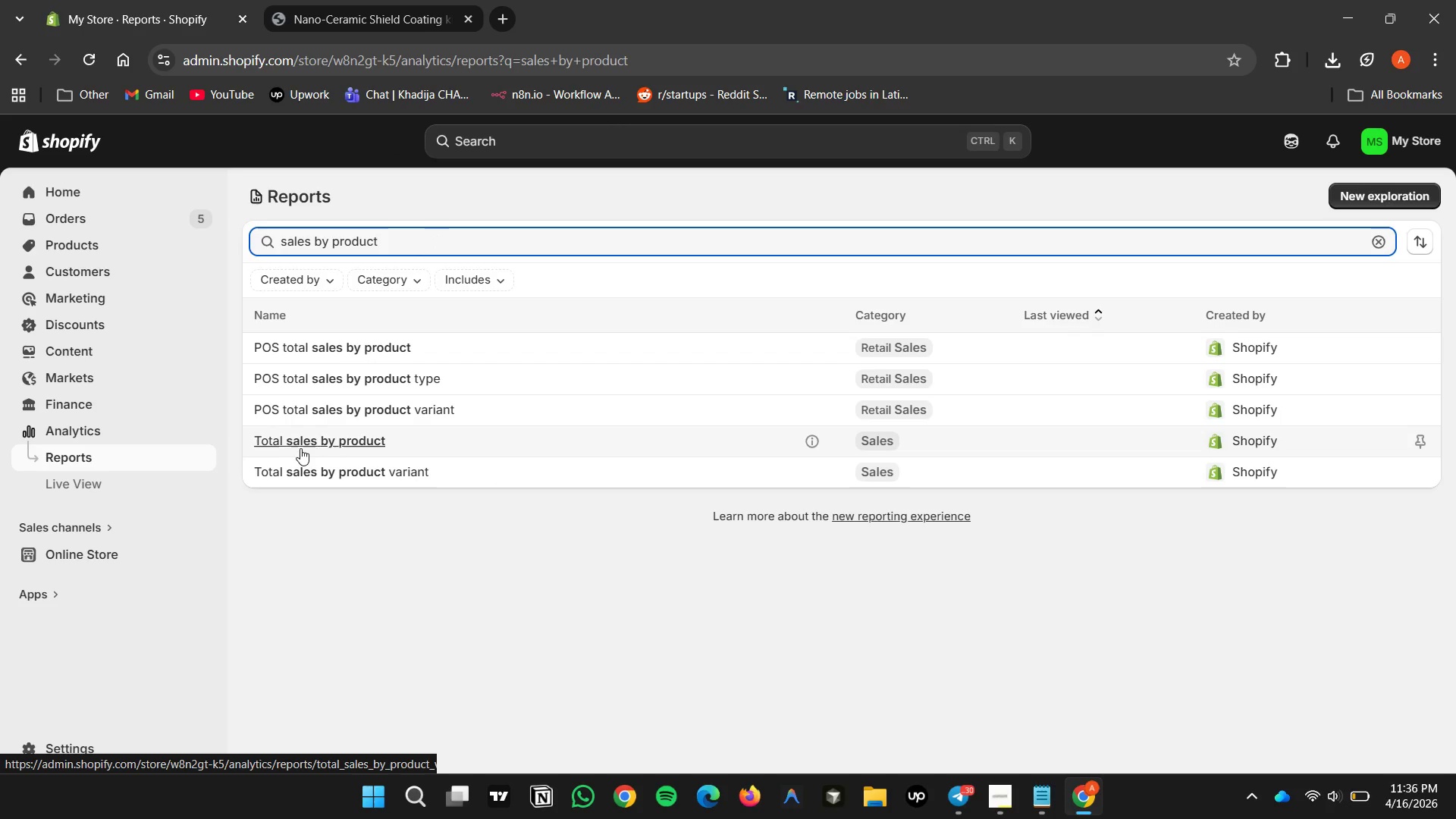 
wait(12.45)
 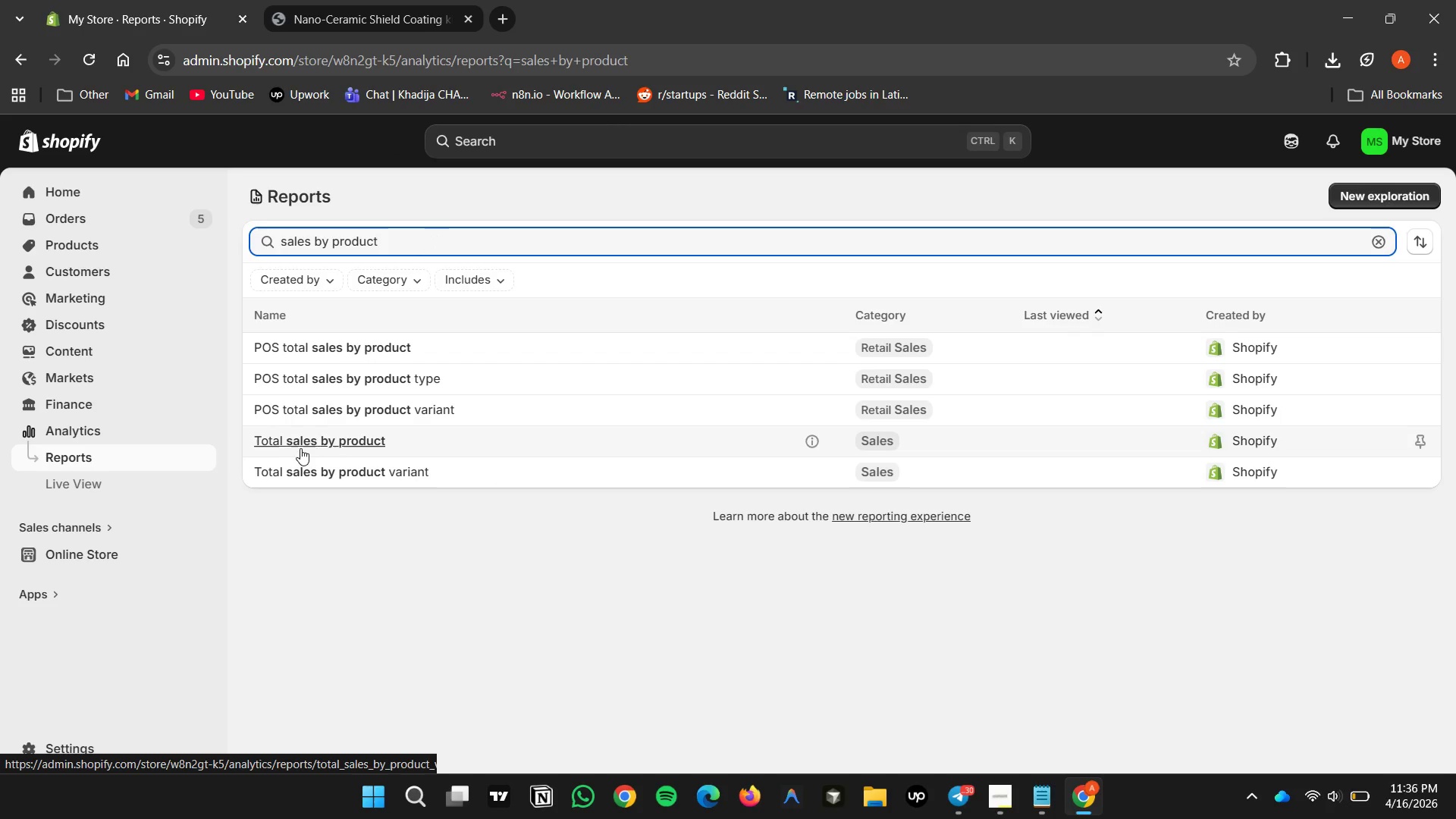 
left_click([321, 438])
 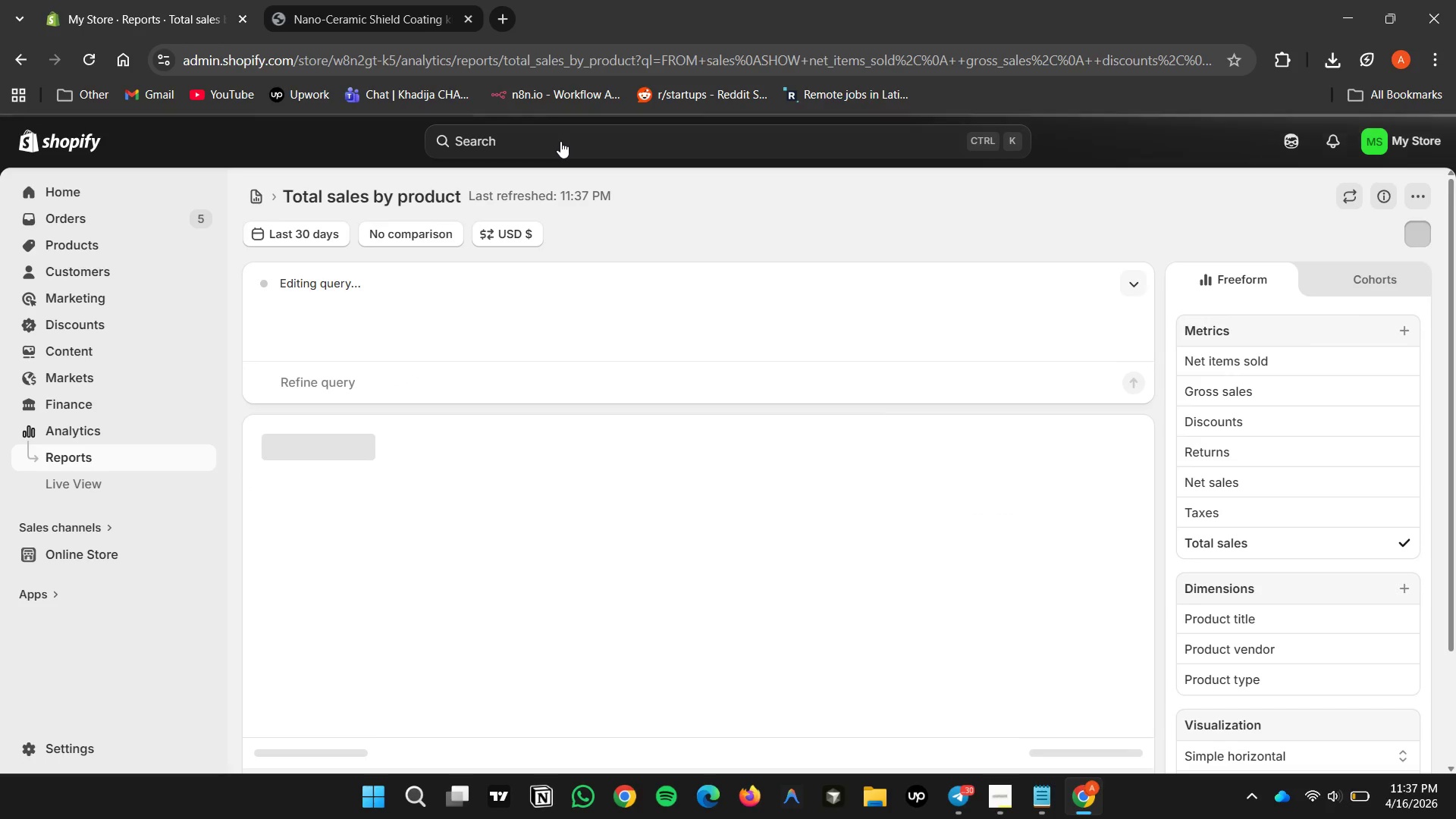 
wait(10.05)
 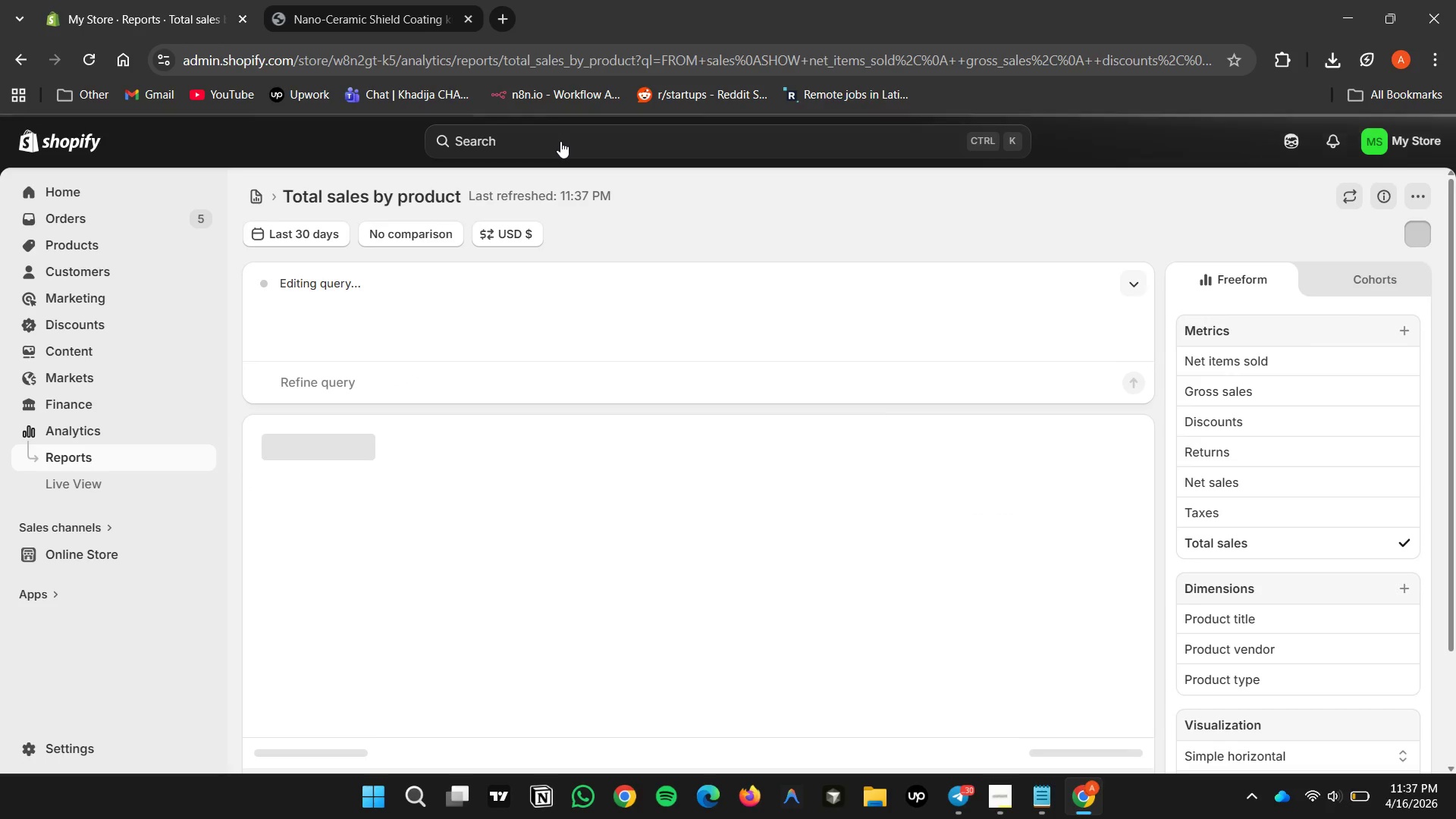 
scroll: coordinate [785, 535], scroll_direction: up, amount: 4.0
 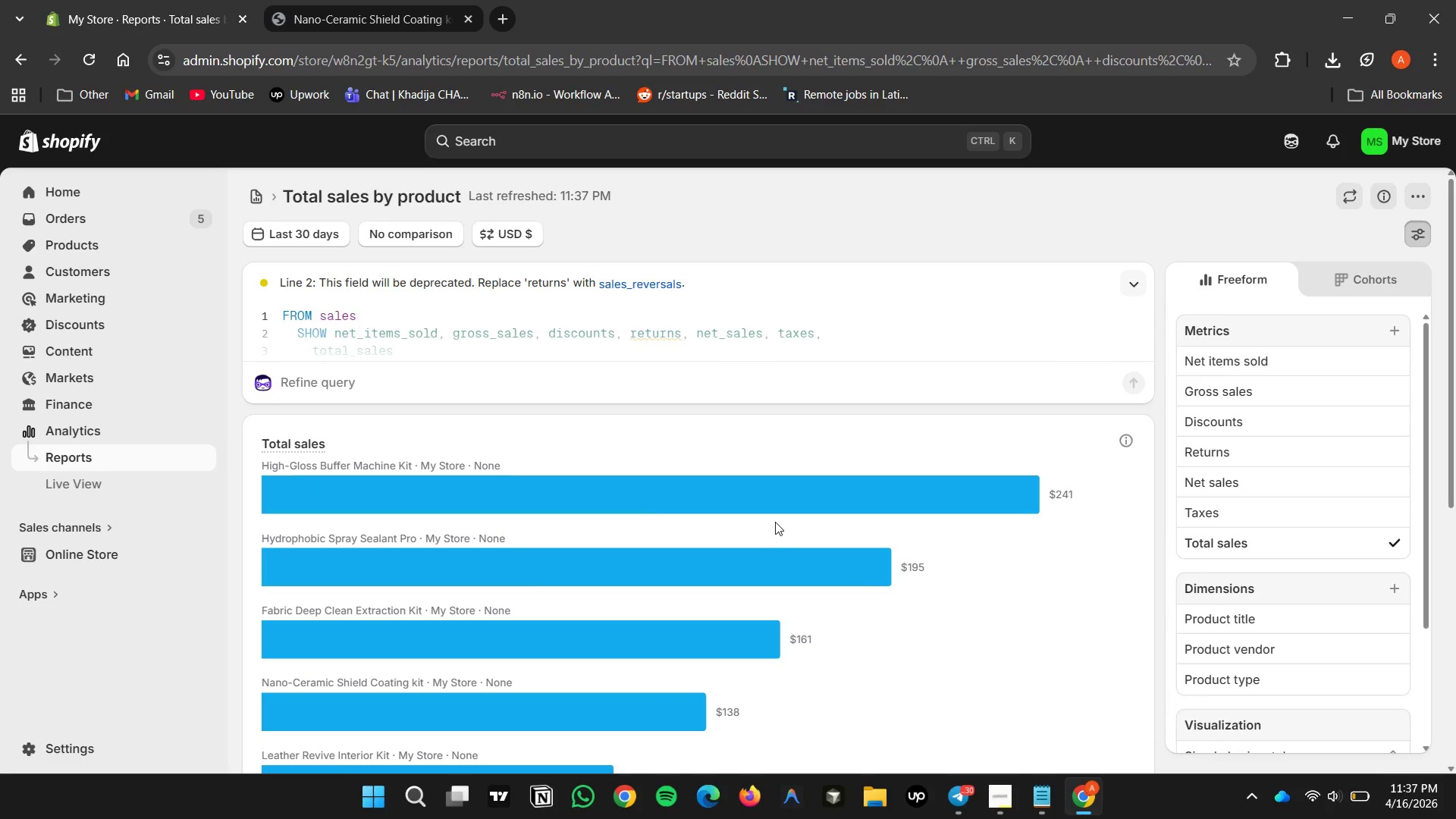 
wait(5.43)
 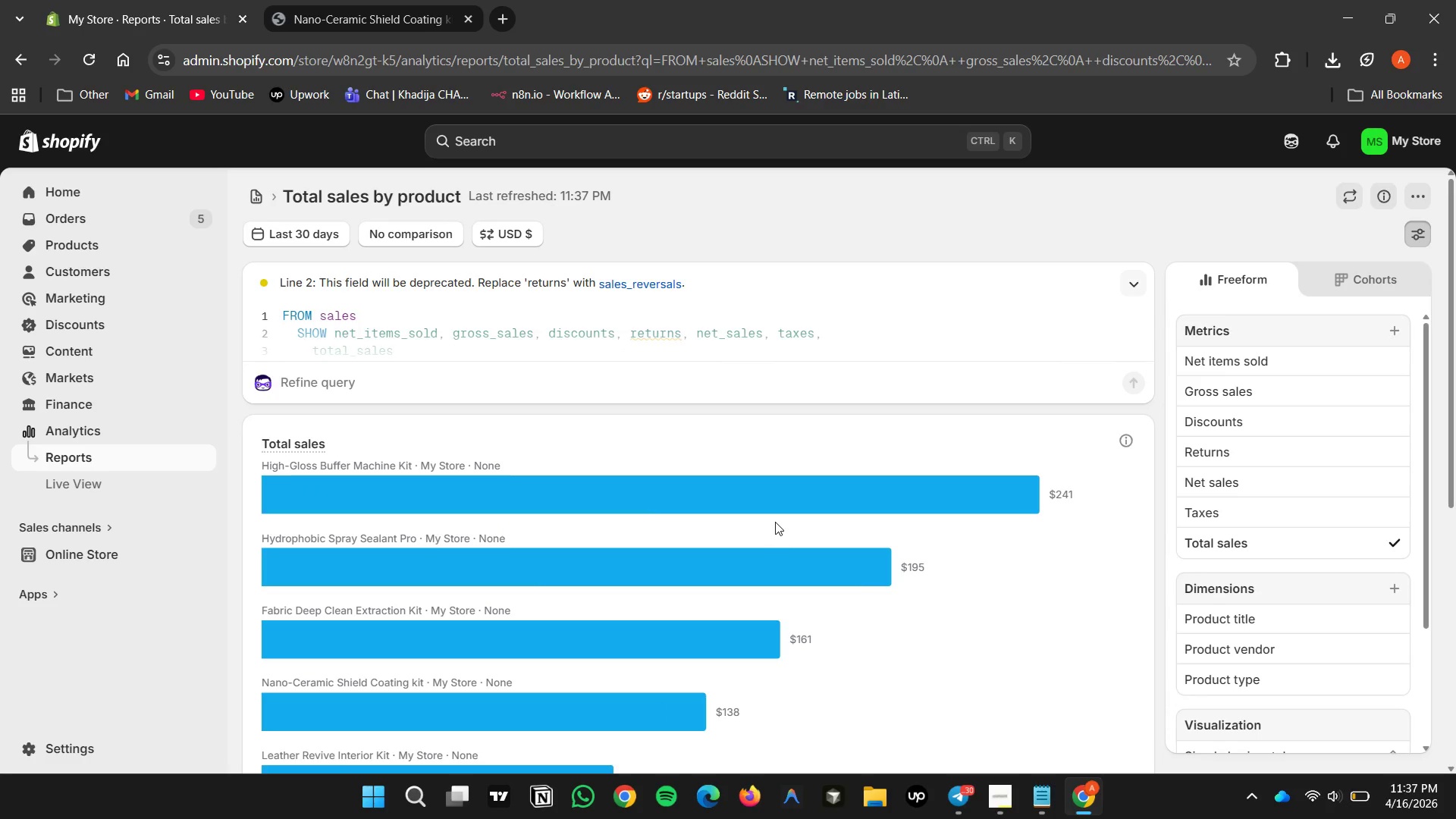 
scroll: coordinate [775, 522], scroll_direction: down, amount: 1.0
 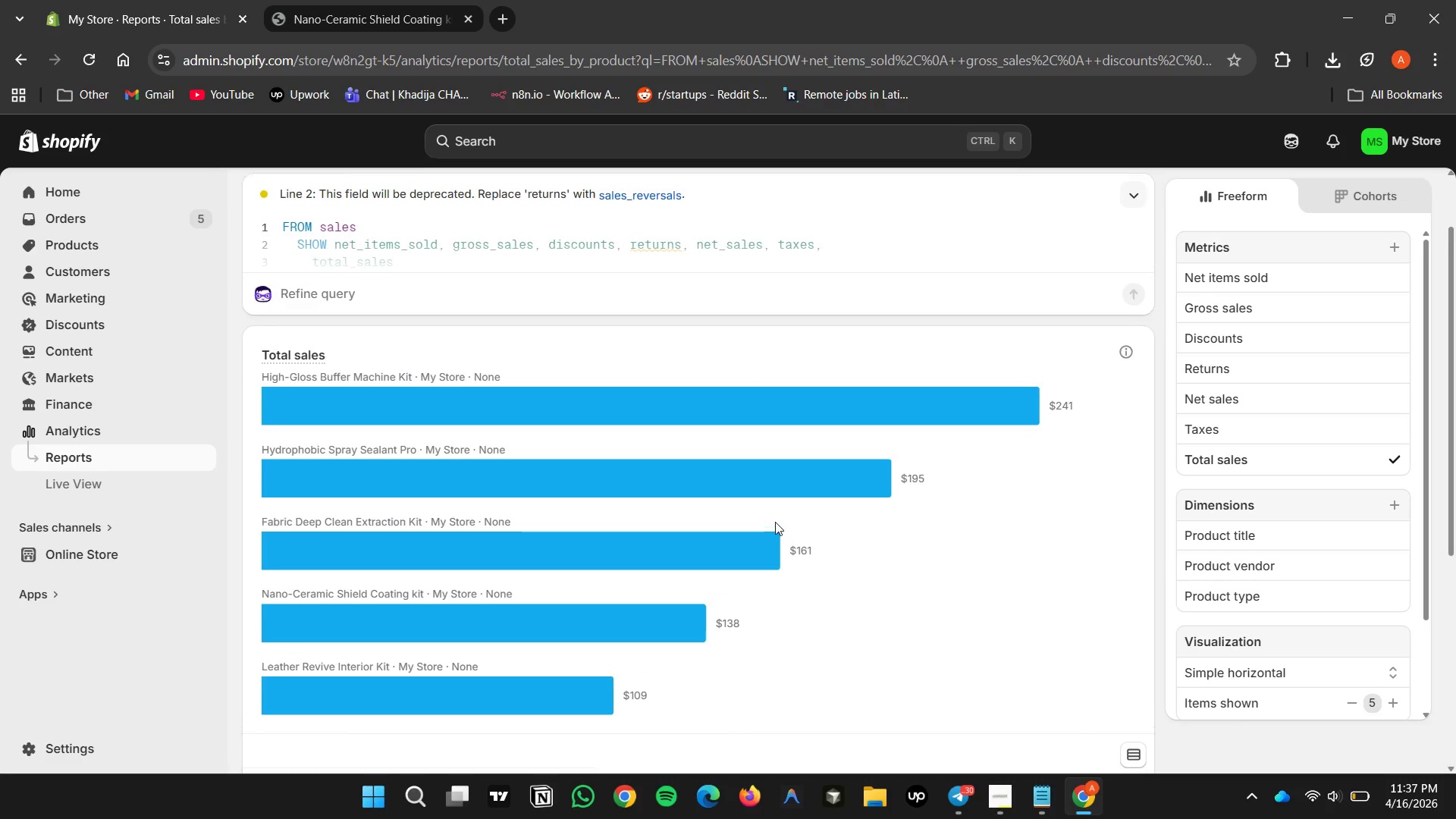 
scroll: coordinate [775, 522], scroll_direction: up, amount: 4.0
 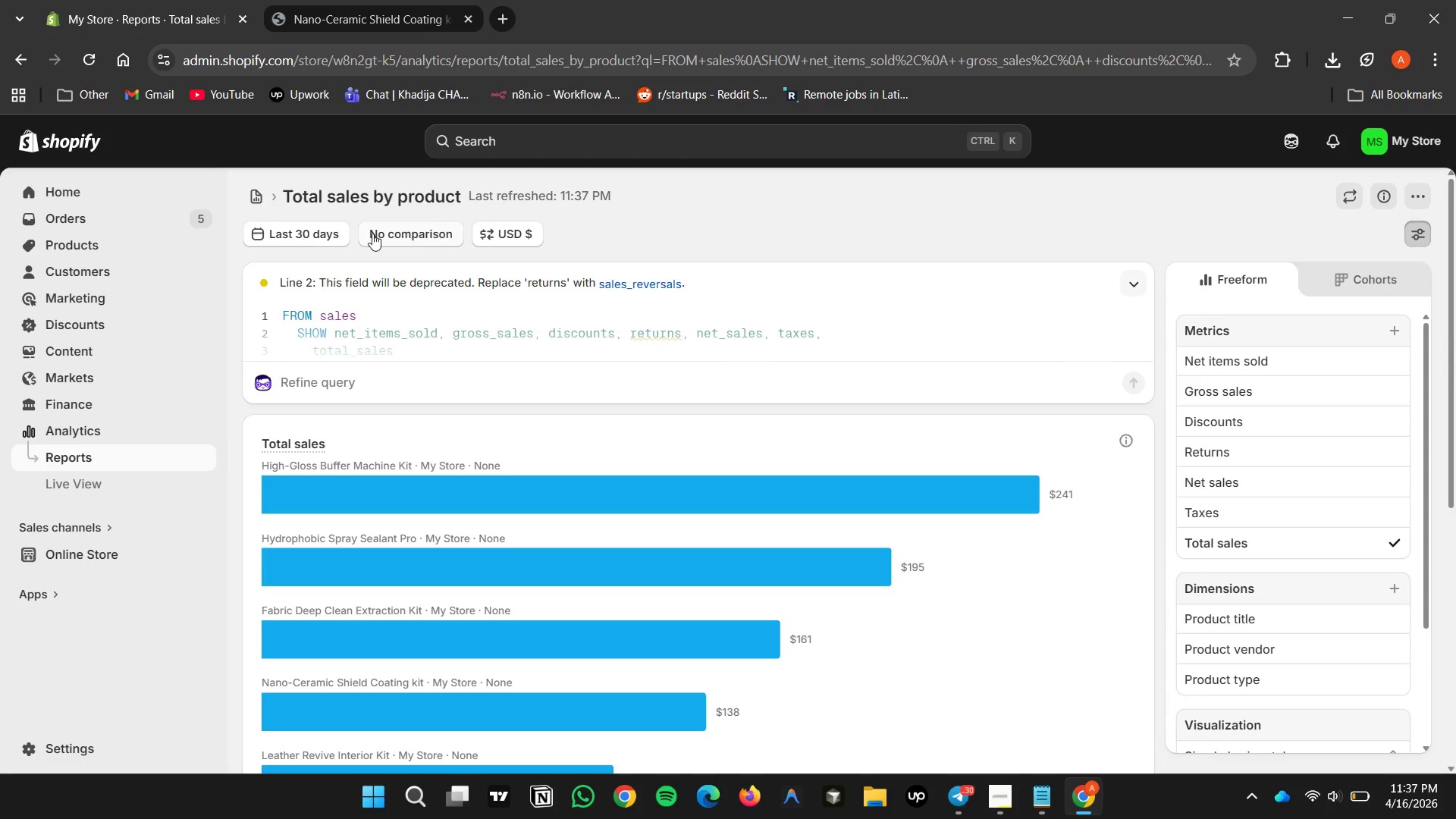 
scroll: coordinate [1298, 484], scroll_direction: down, amount: 10.0
 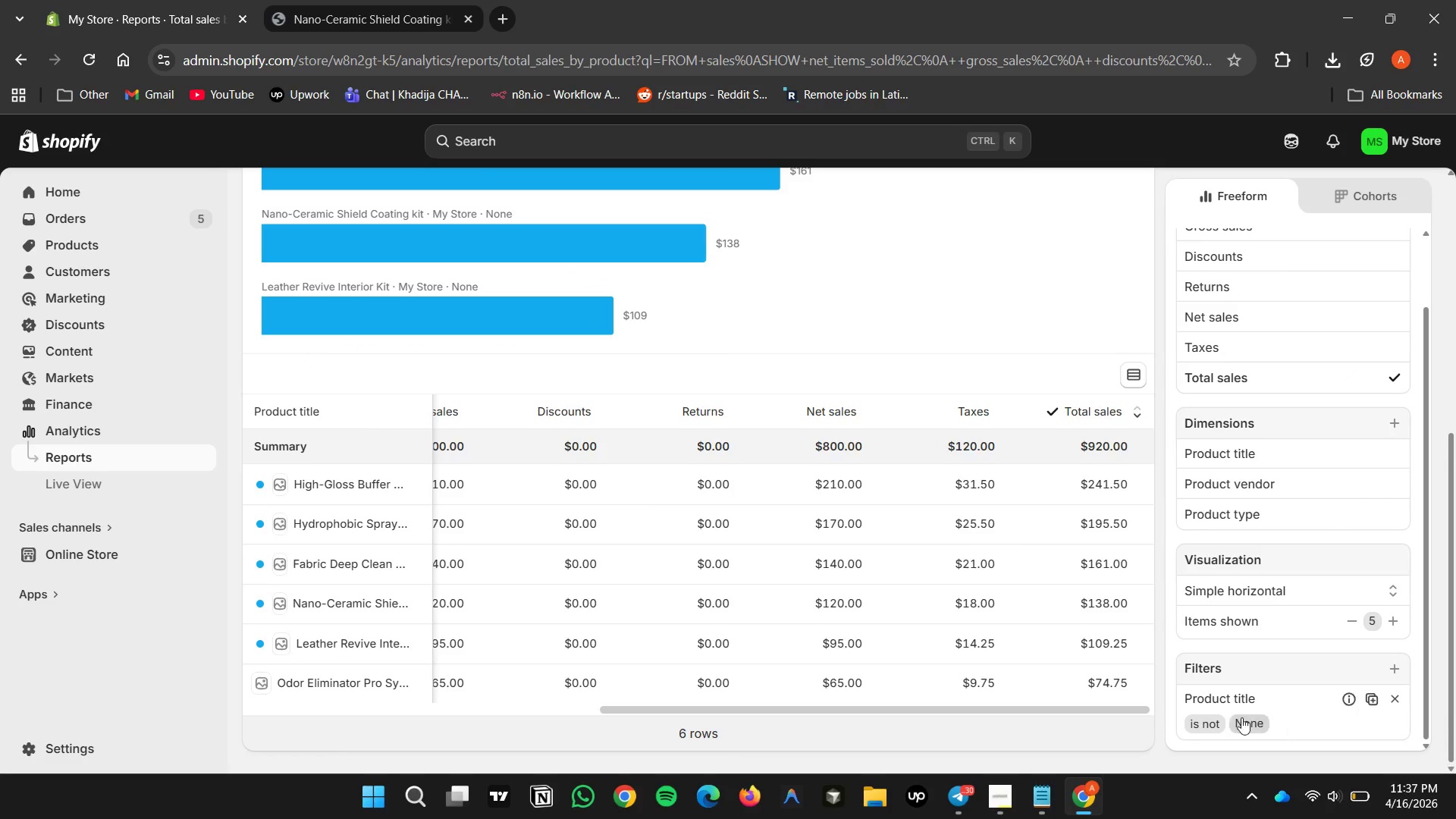 
mouse_move([1244, 692])
 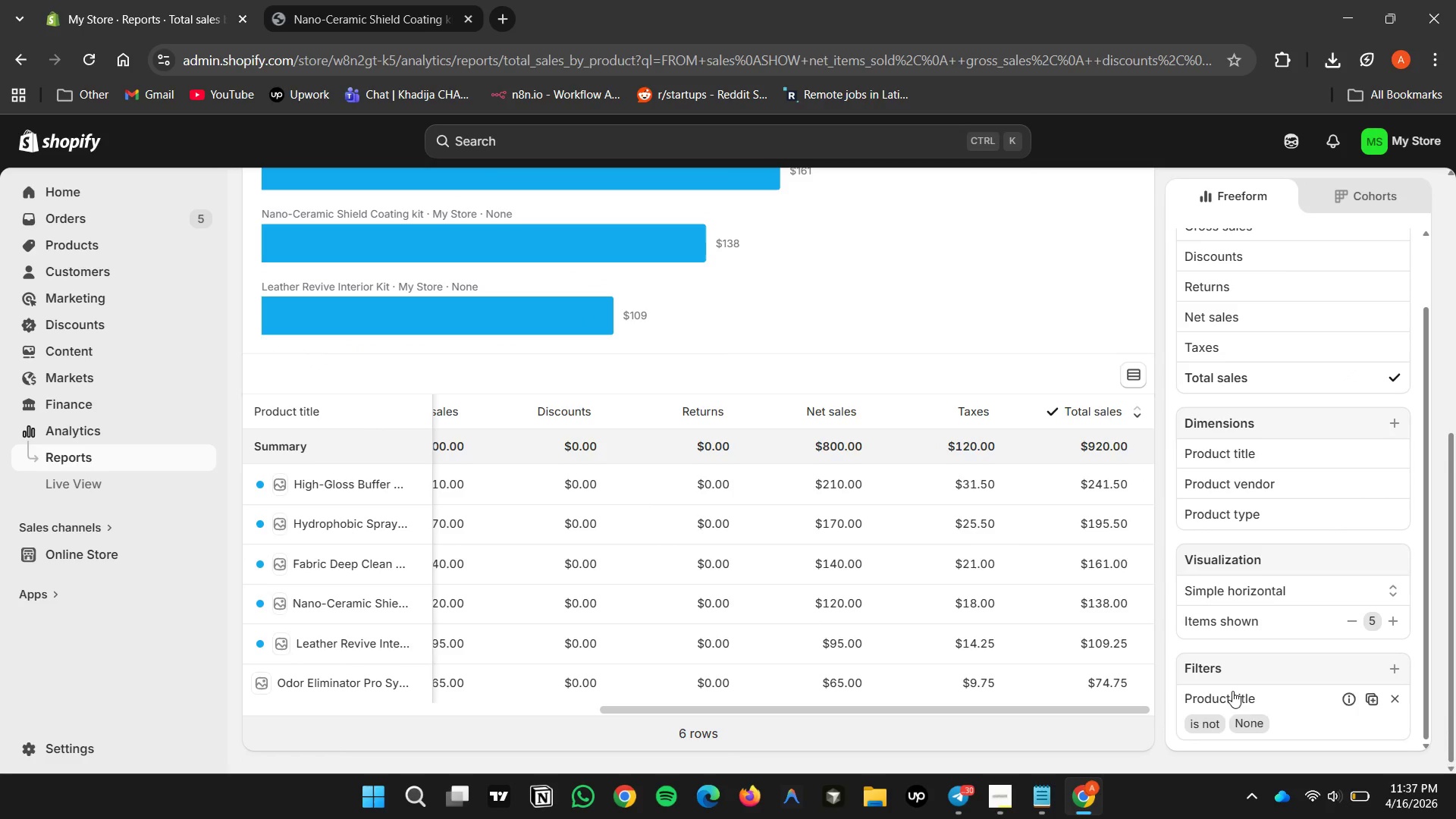 
mouse_move([1247, 691])
 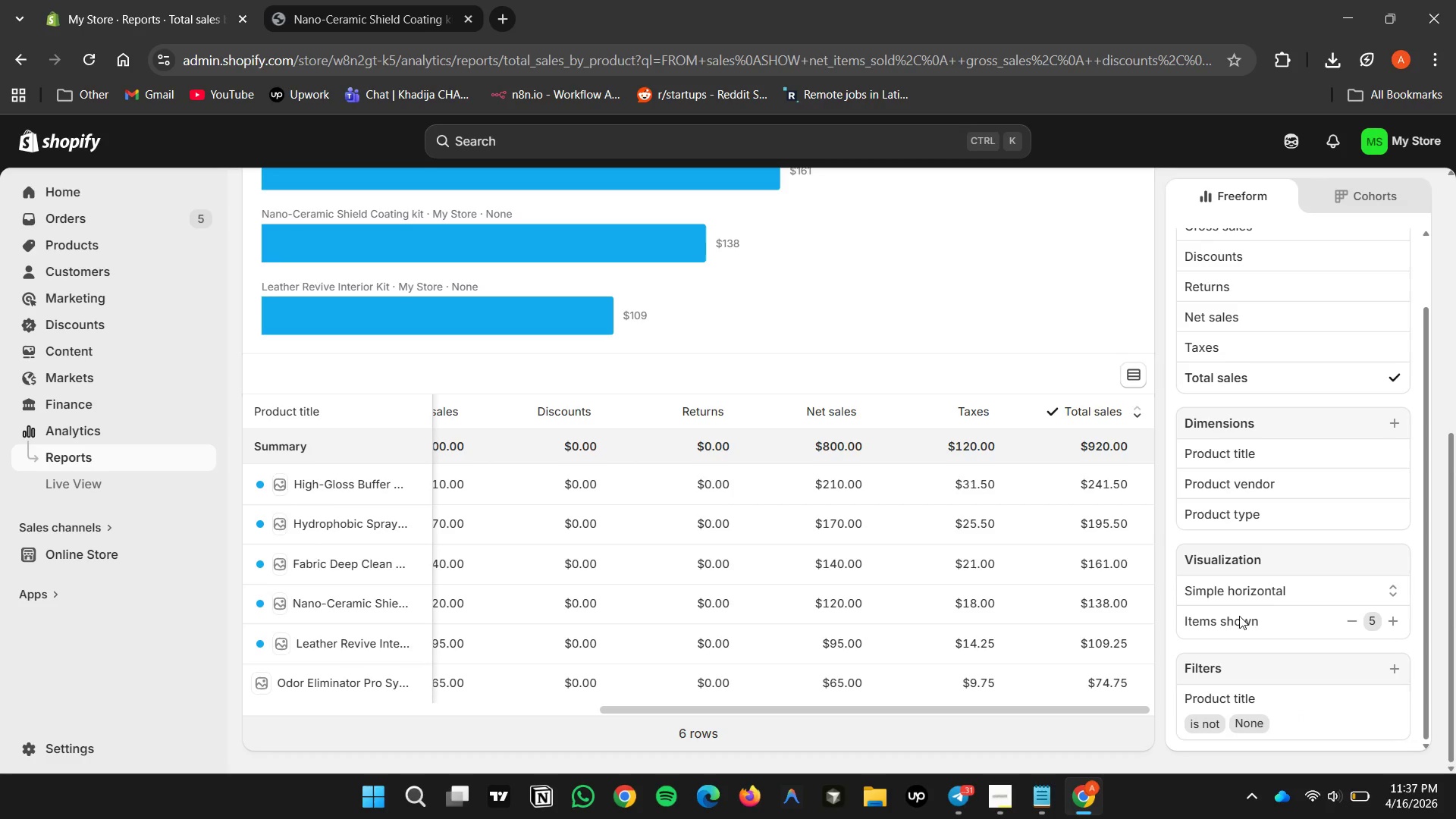 
scroll: coordinate [1232, 624], scroll_direction: down, amount: 1.0
 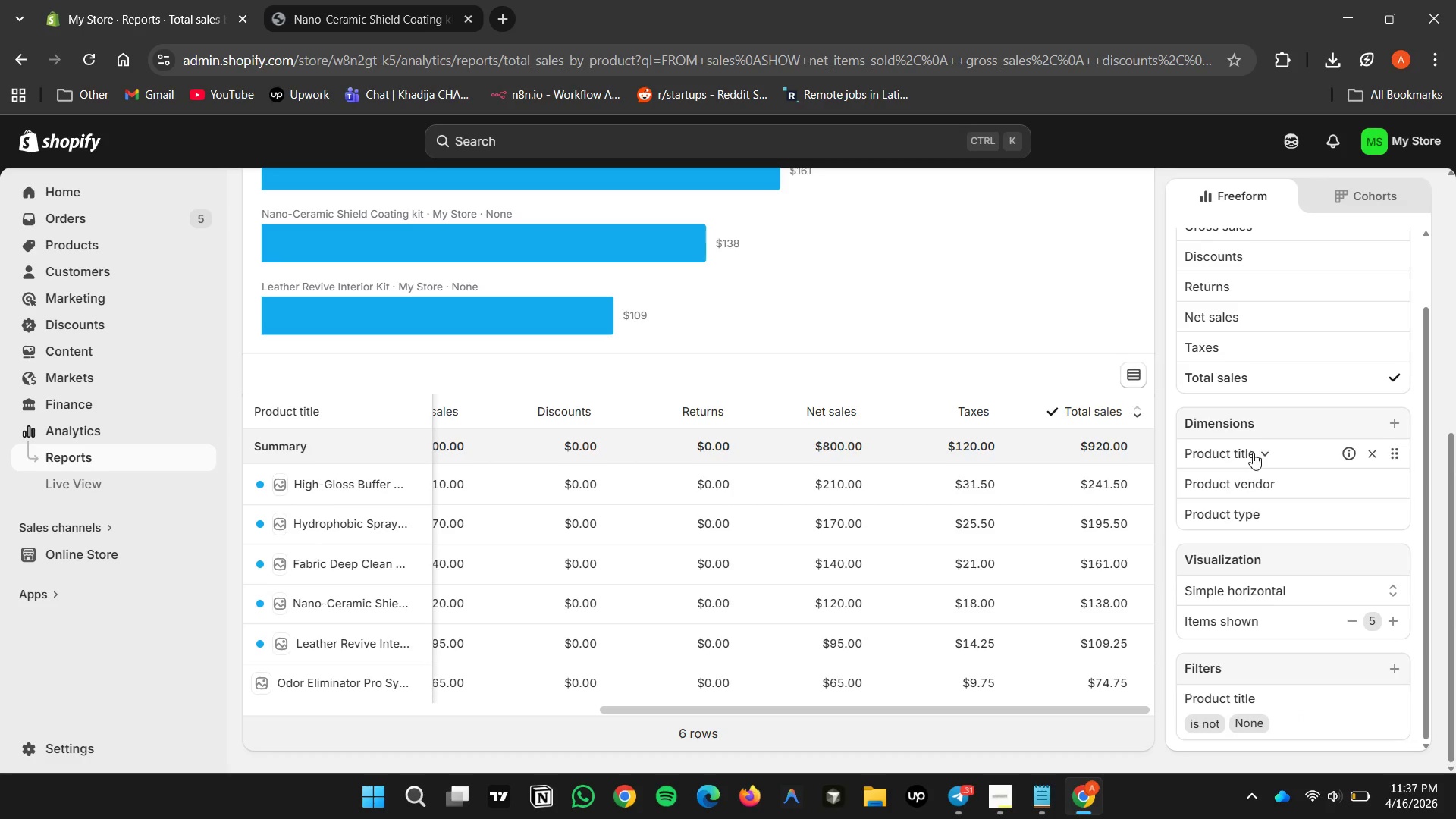 
scroll: coordinate [701, 594], scroll_direction: up, amount: 15.0
 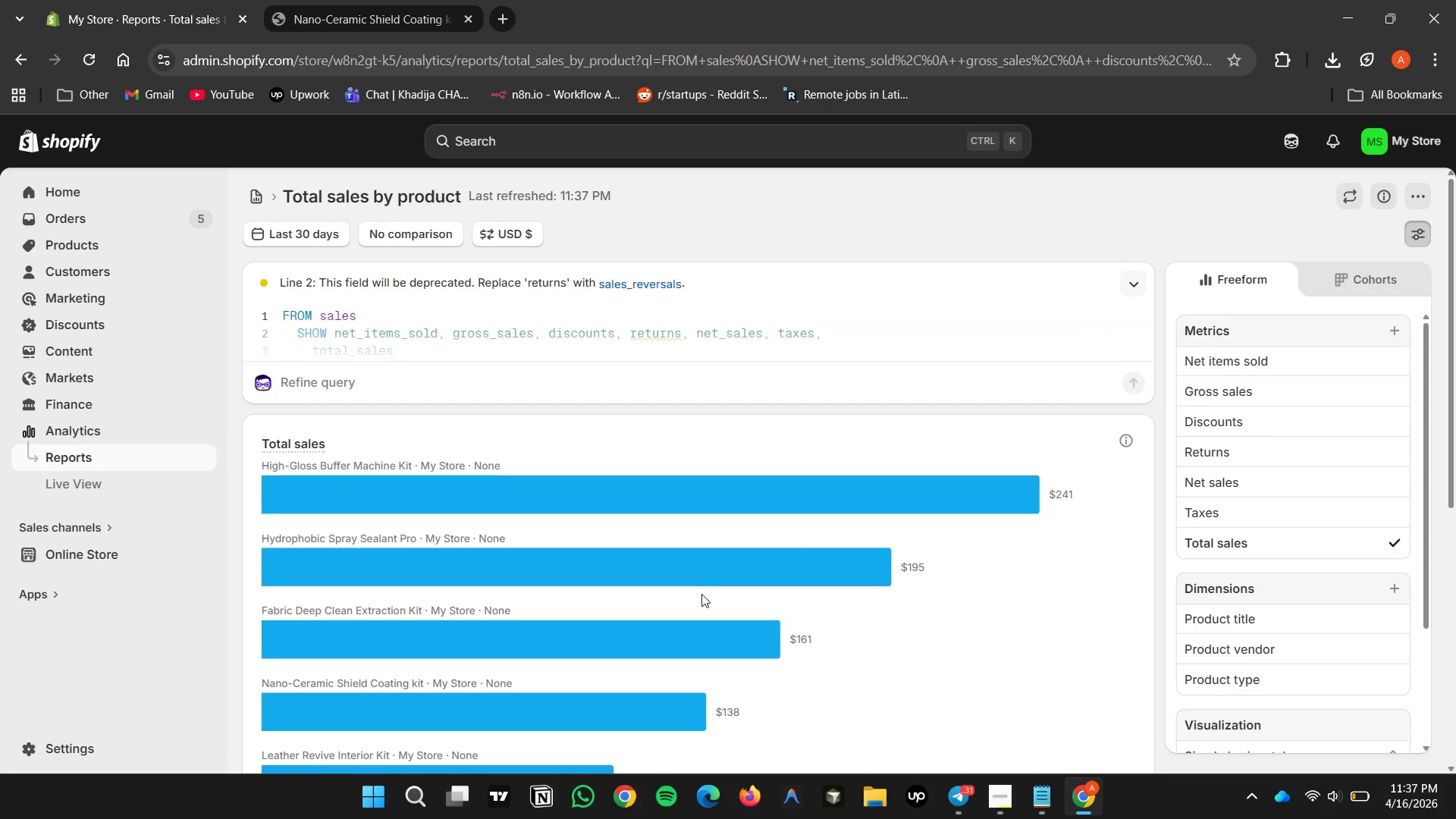 
scroll: coordinate [1260, 563], scroll_direction: down, amount: 13.0
 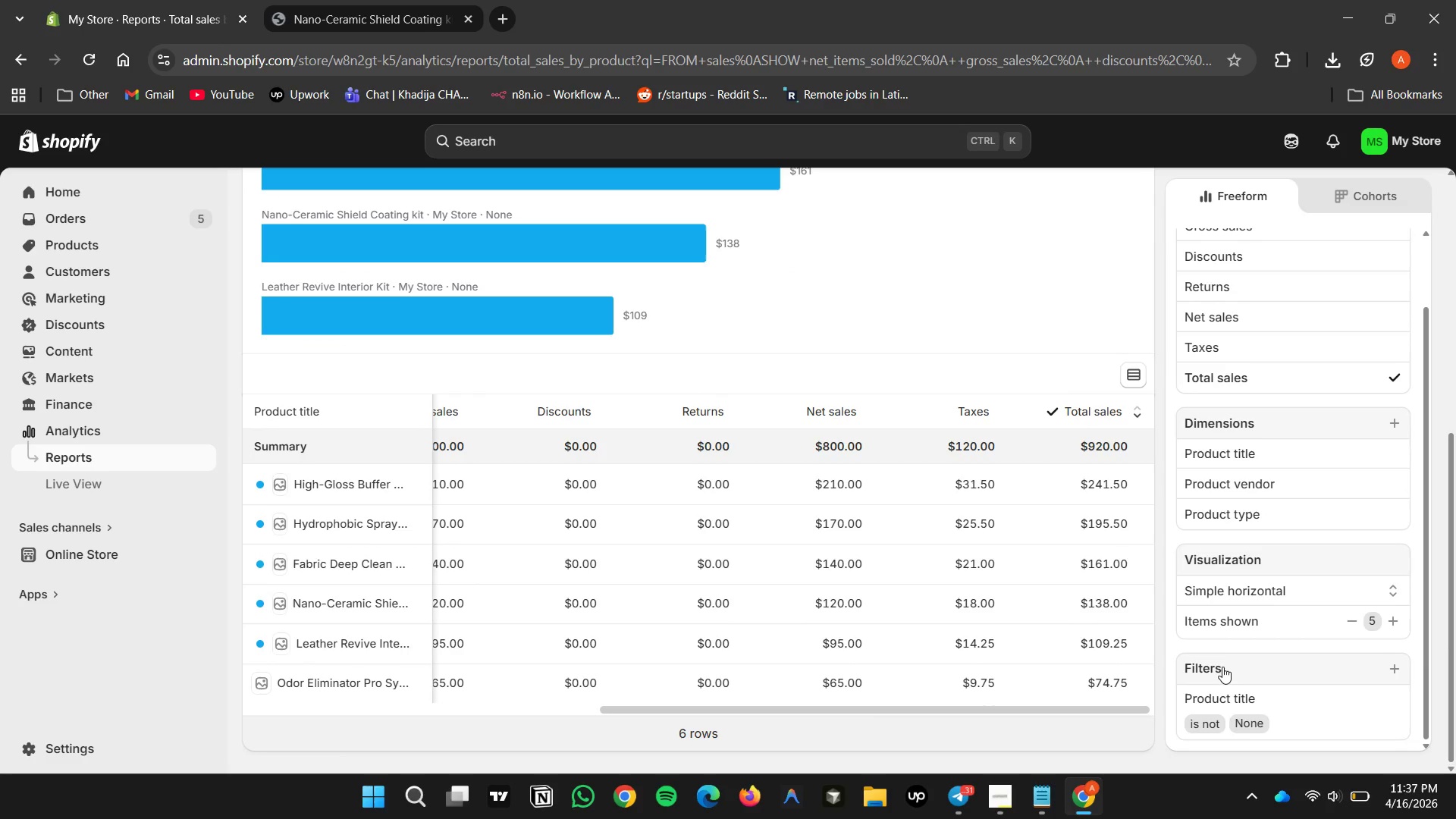 
left_click([1222, 667])
 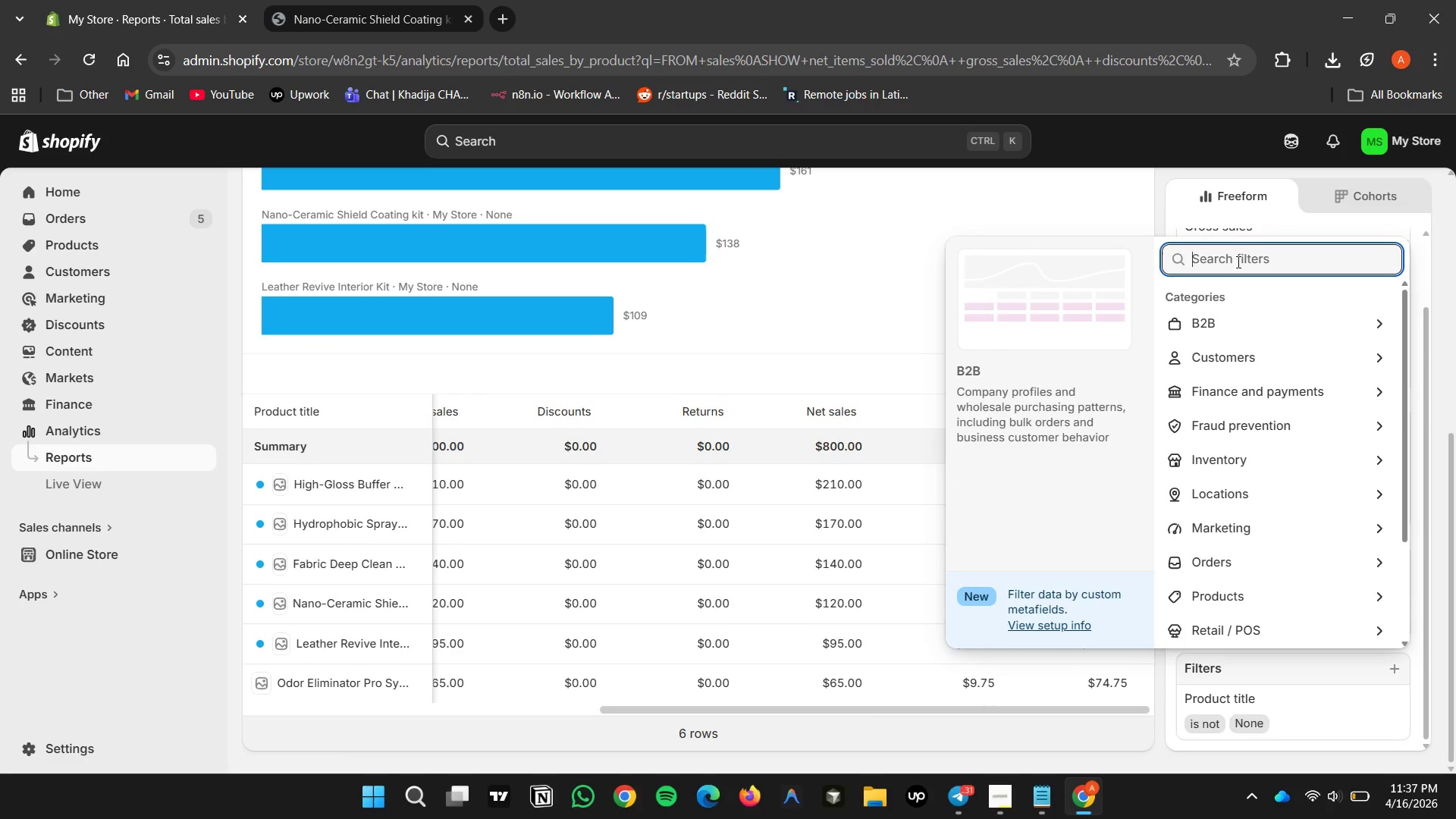 
left_click([1232, 256])
 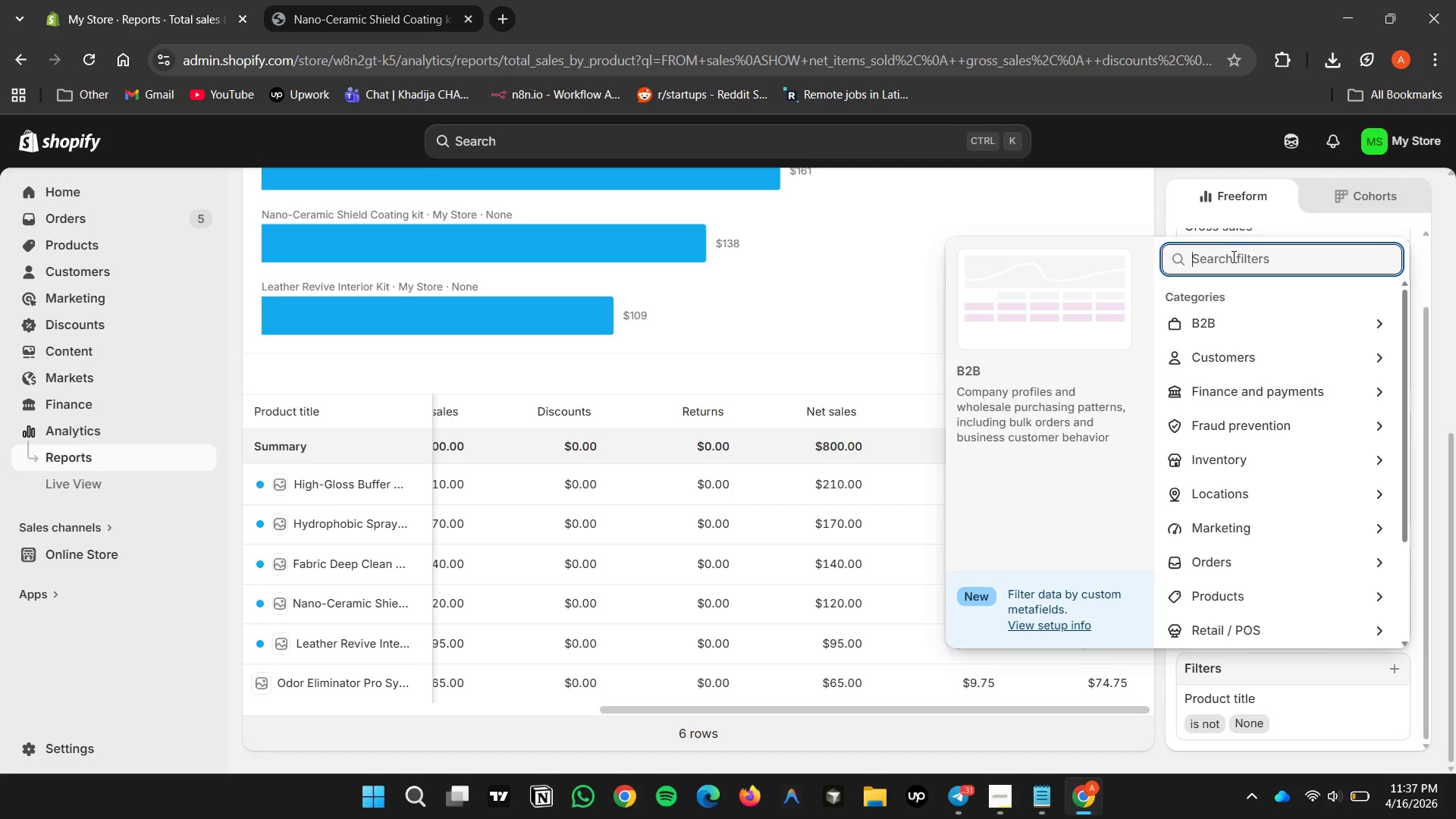 
type(product )
 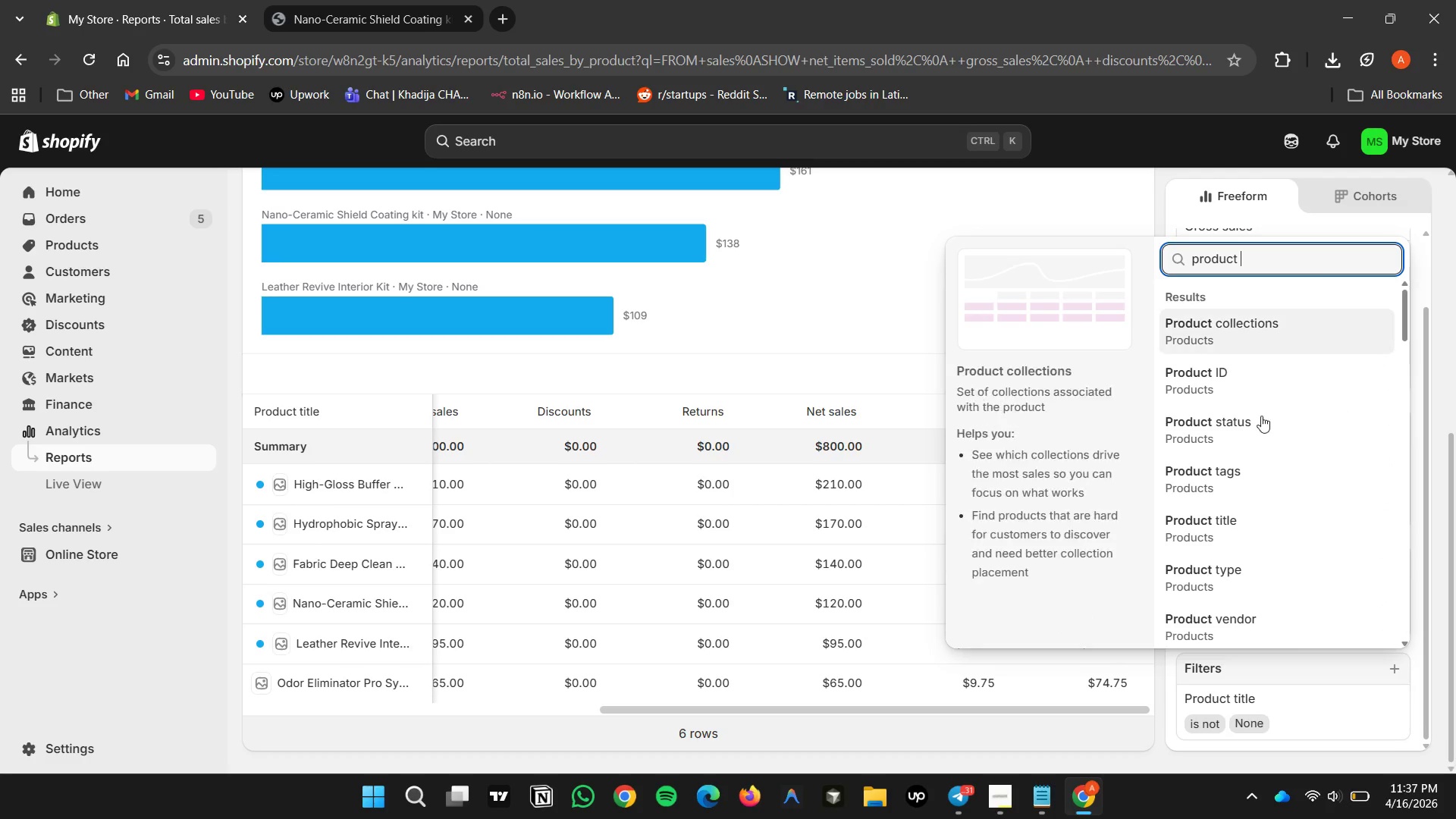 
double_click([1244, 475])
 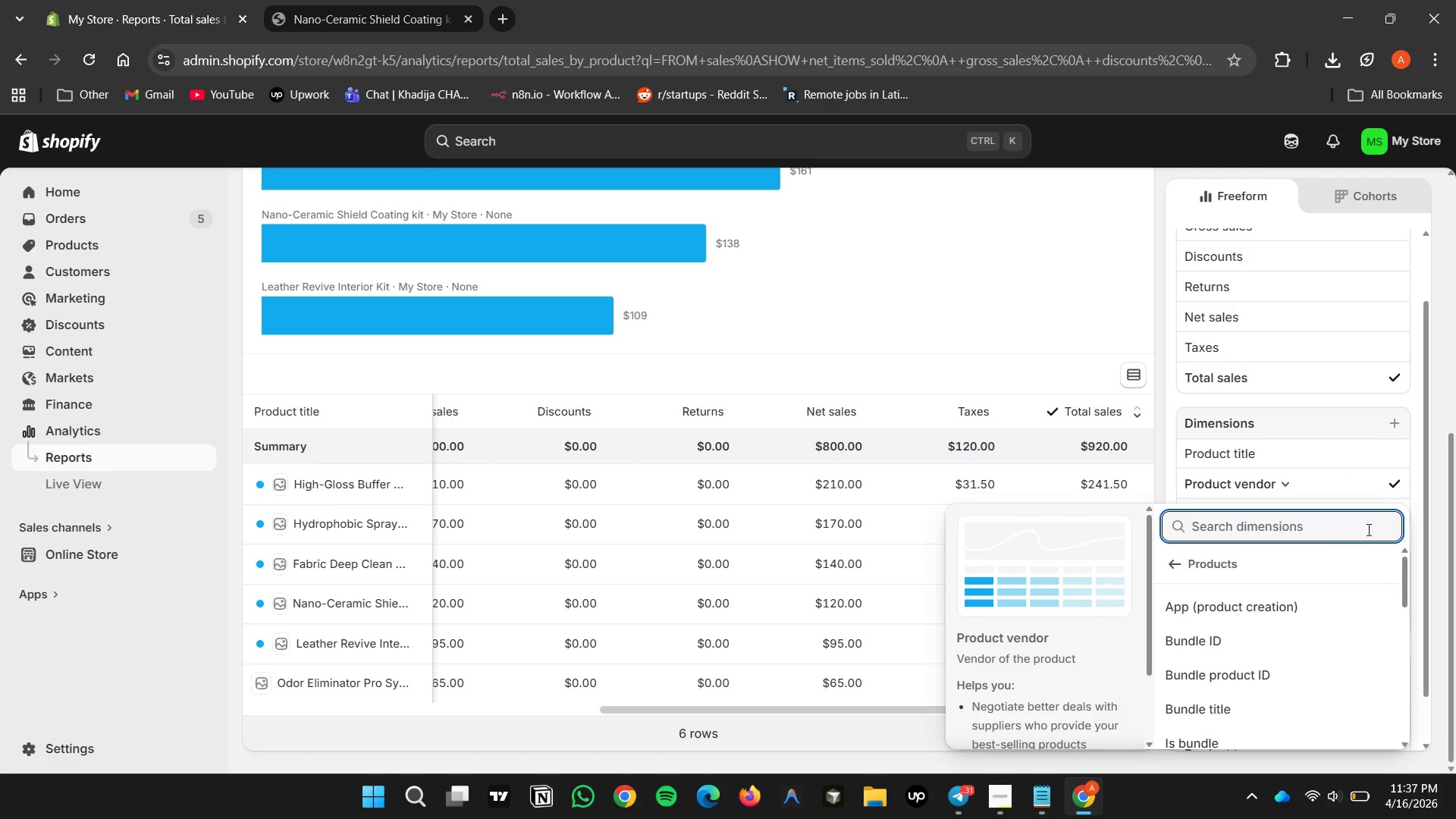 
type(is)
 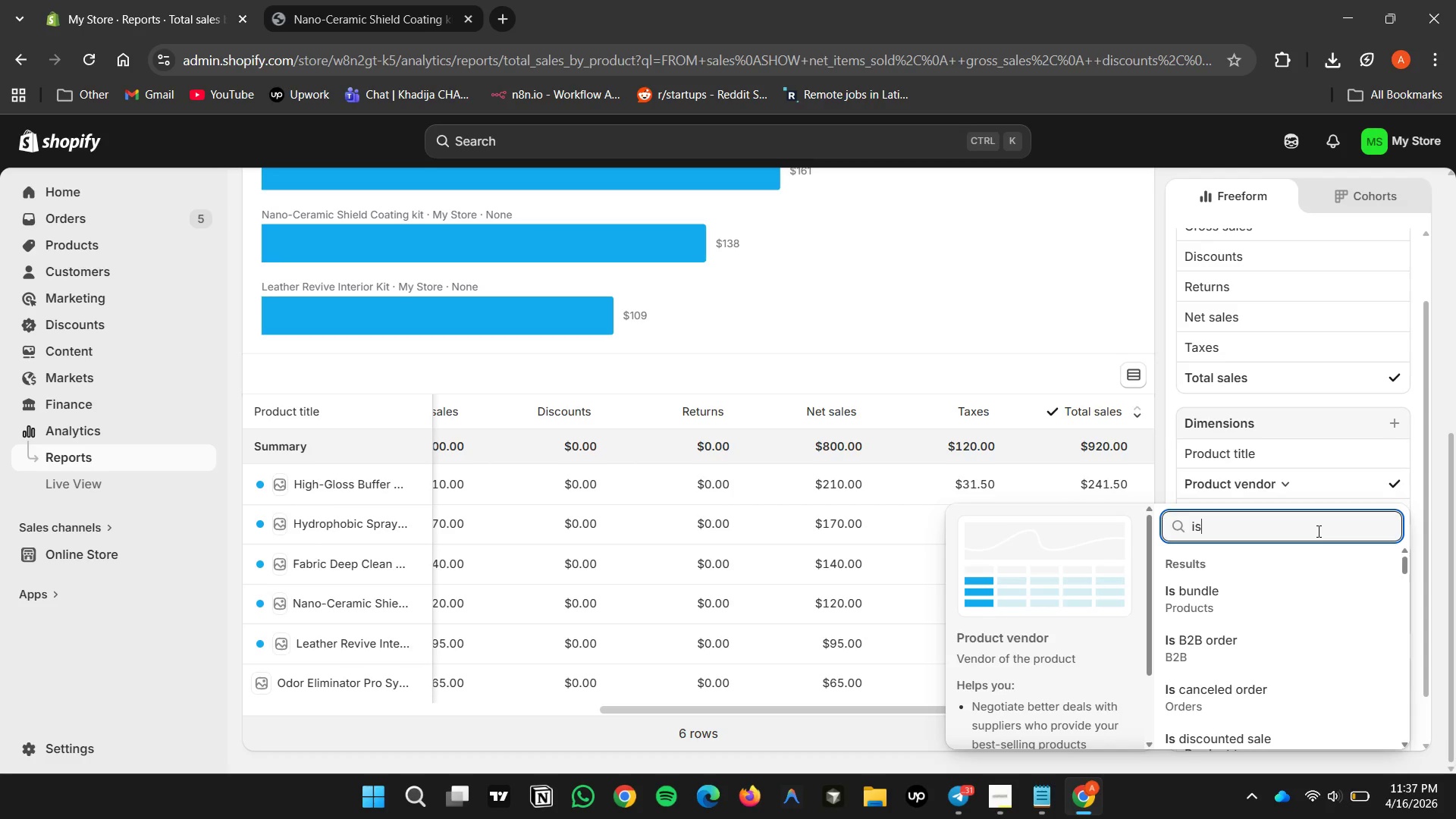 
scroll: coordinate [1305, 664], scroll_direction: up, amount: 3.0
 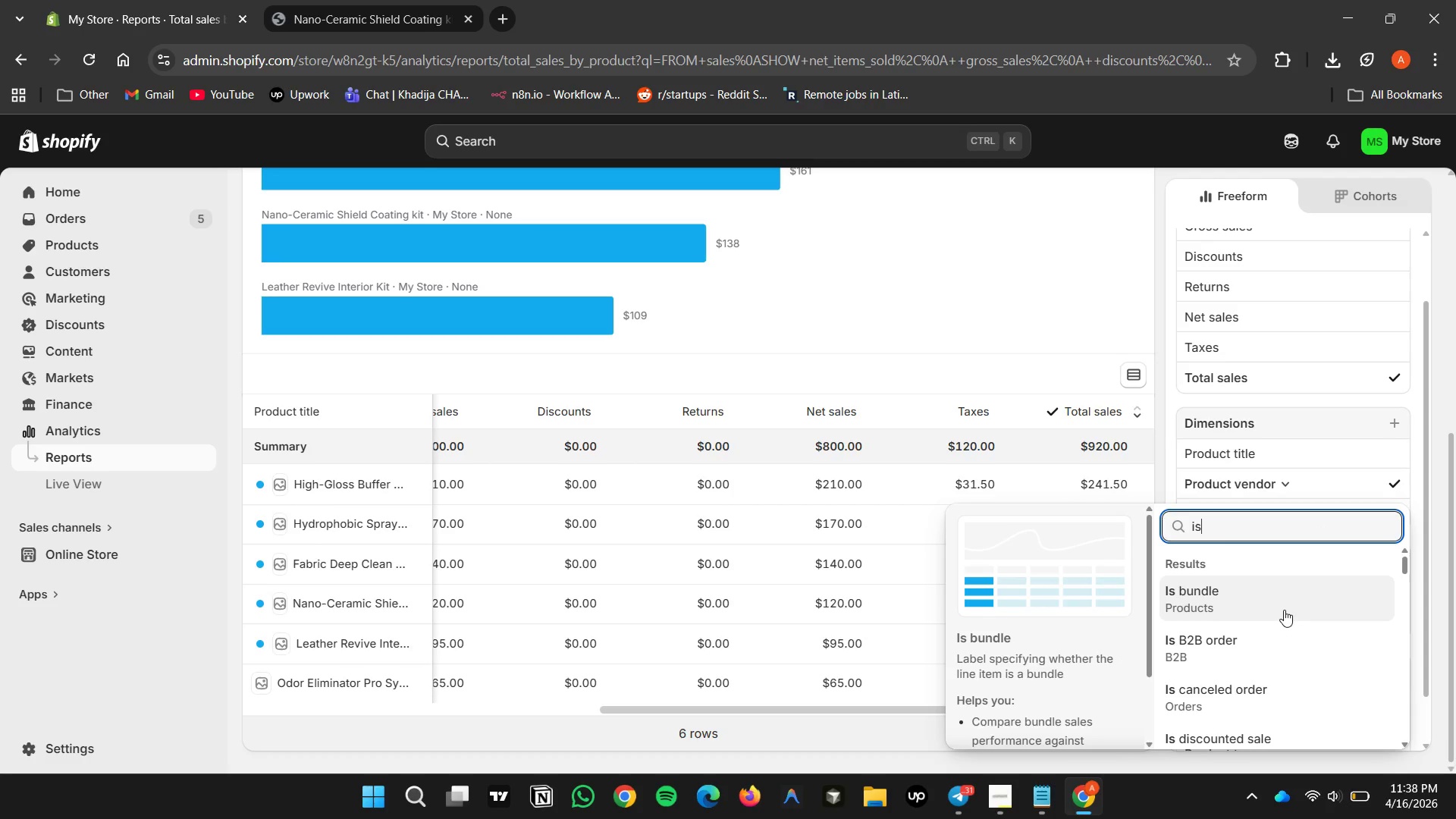 
scroll: coordinate [1284, 610], scroll_direction: down, amount: 1.0
 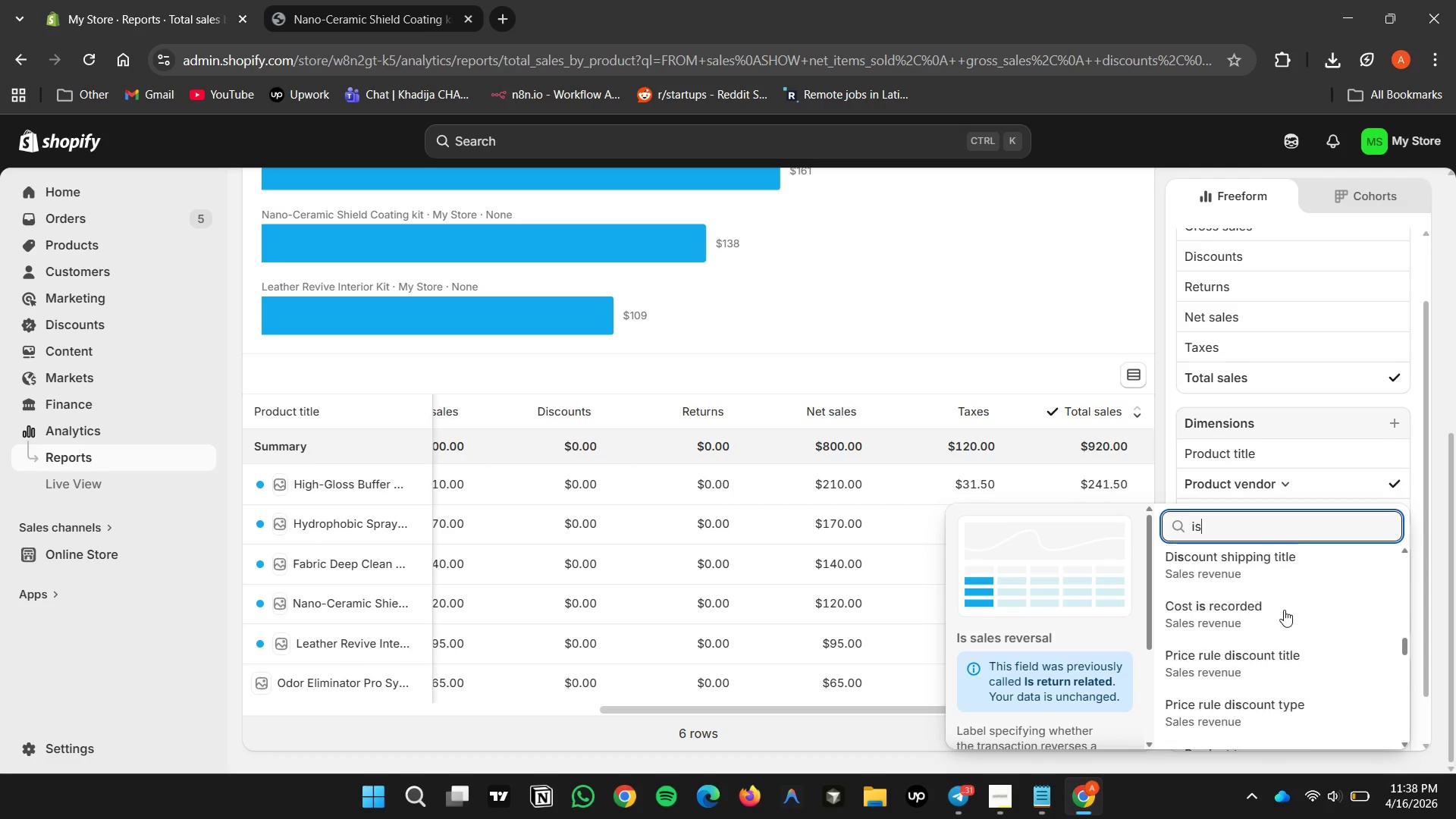 
scroll: coordinate [1284, 610], scroll_direction: up, amount: 22.0
 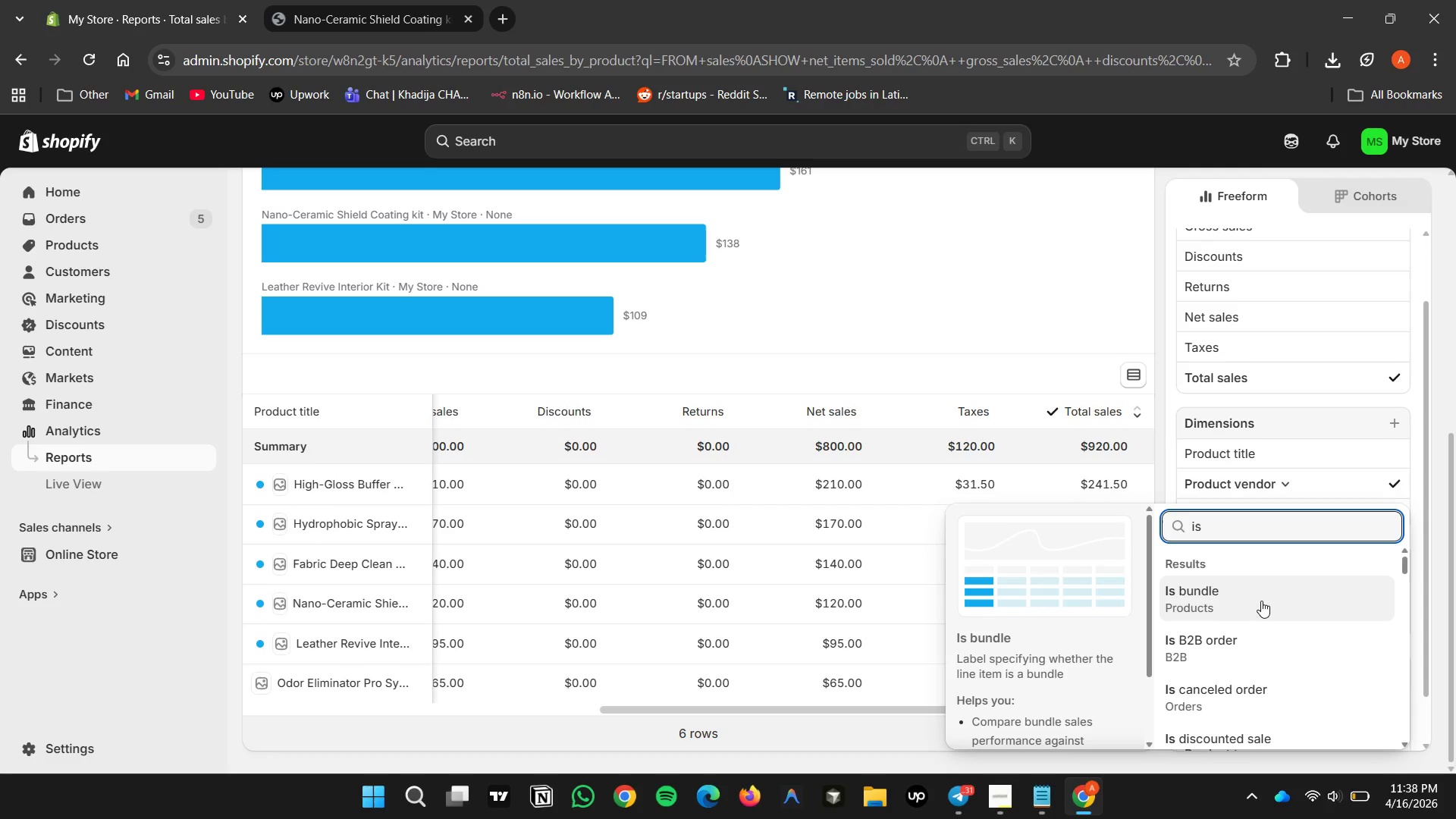 
left_click([1262, 599])
 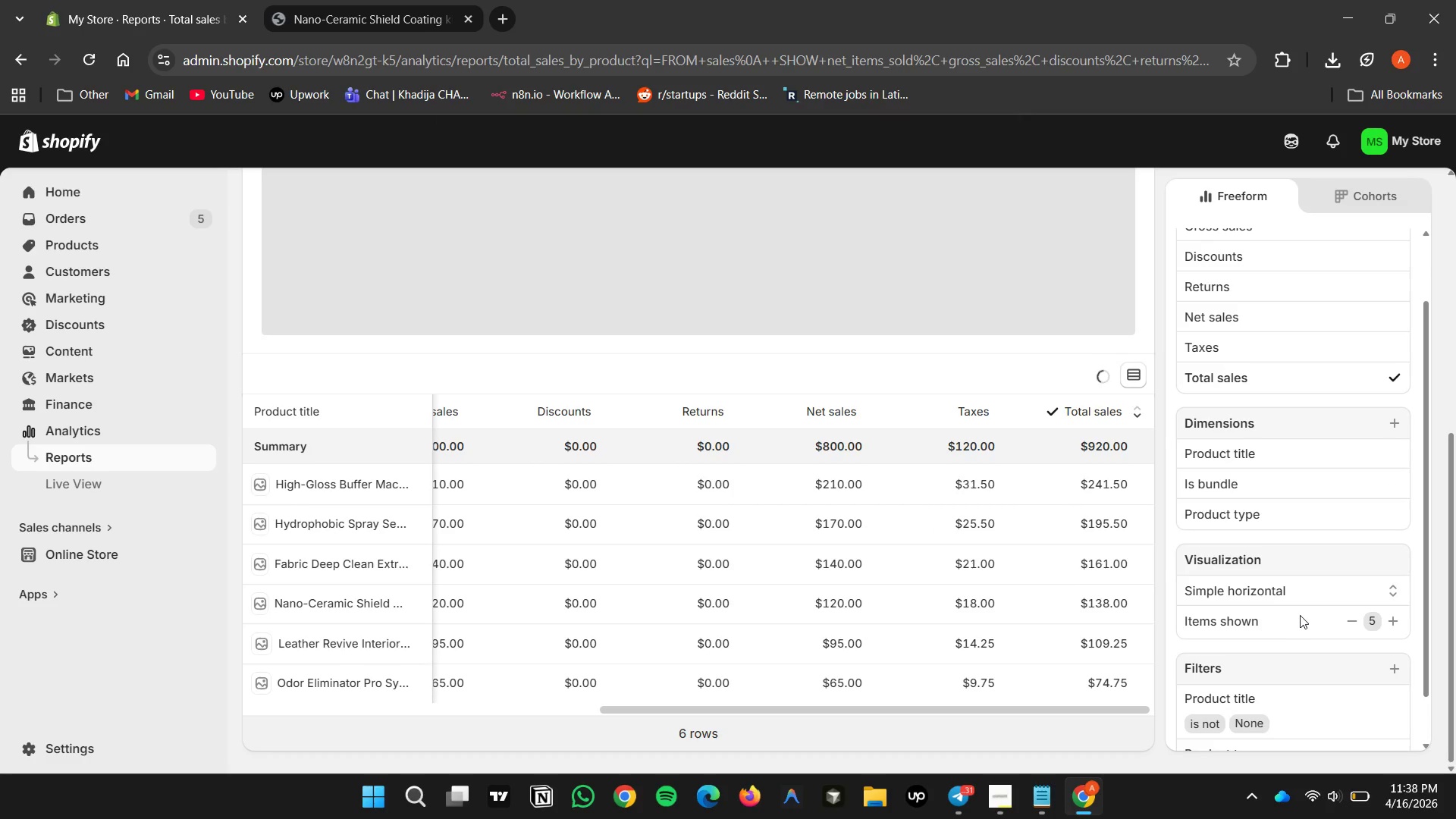 
scroll: coordinate [1320, 635], scroll_direction: down, amount: 5.0
 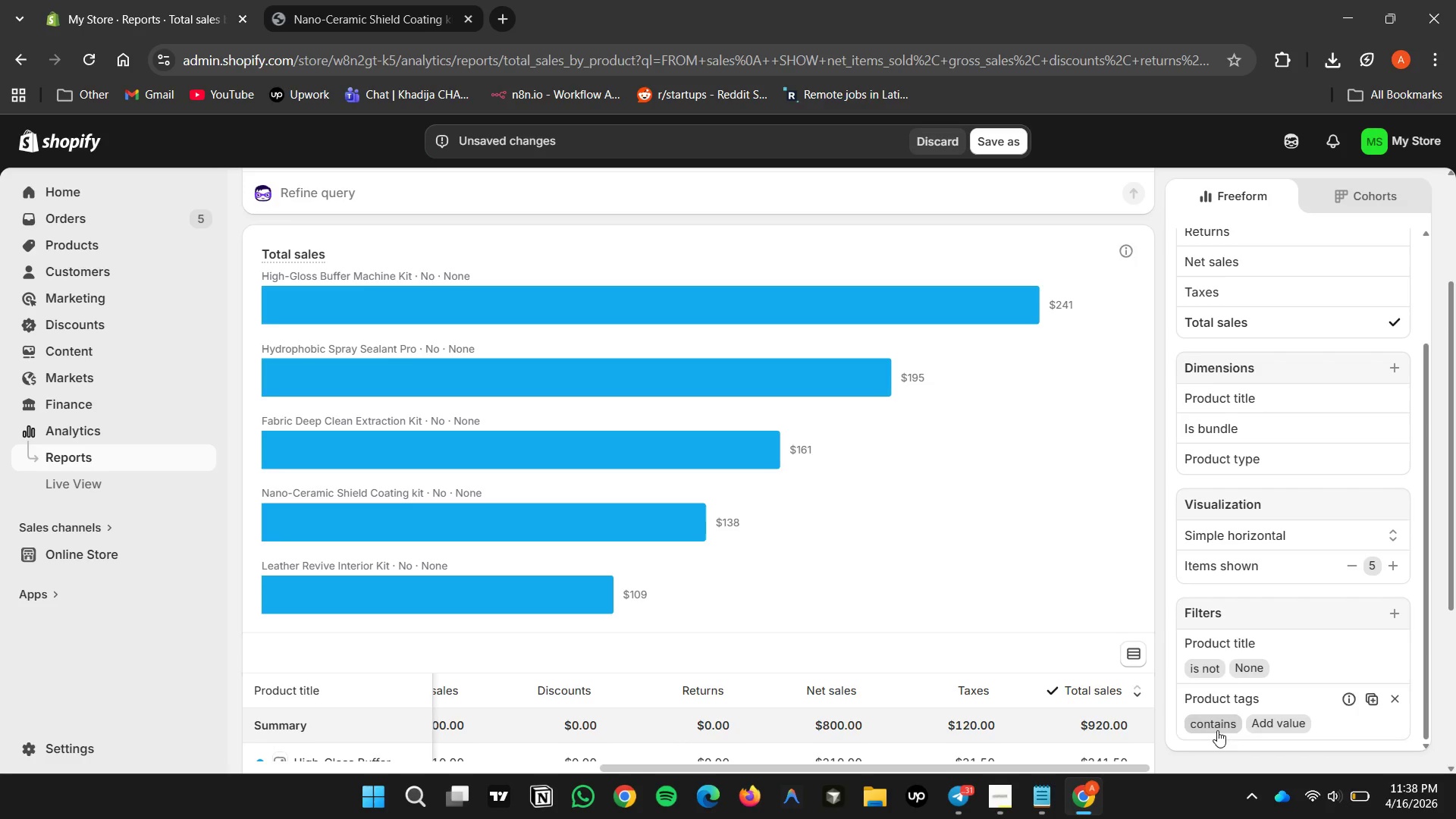 
double_click([1239, 700])
 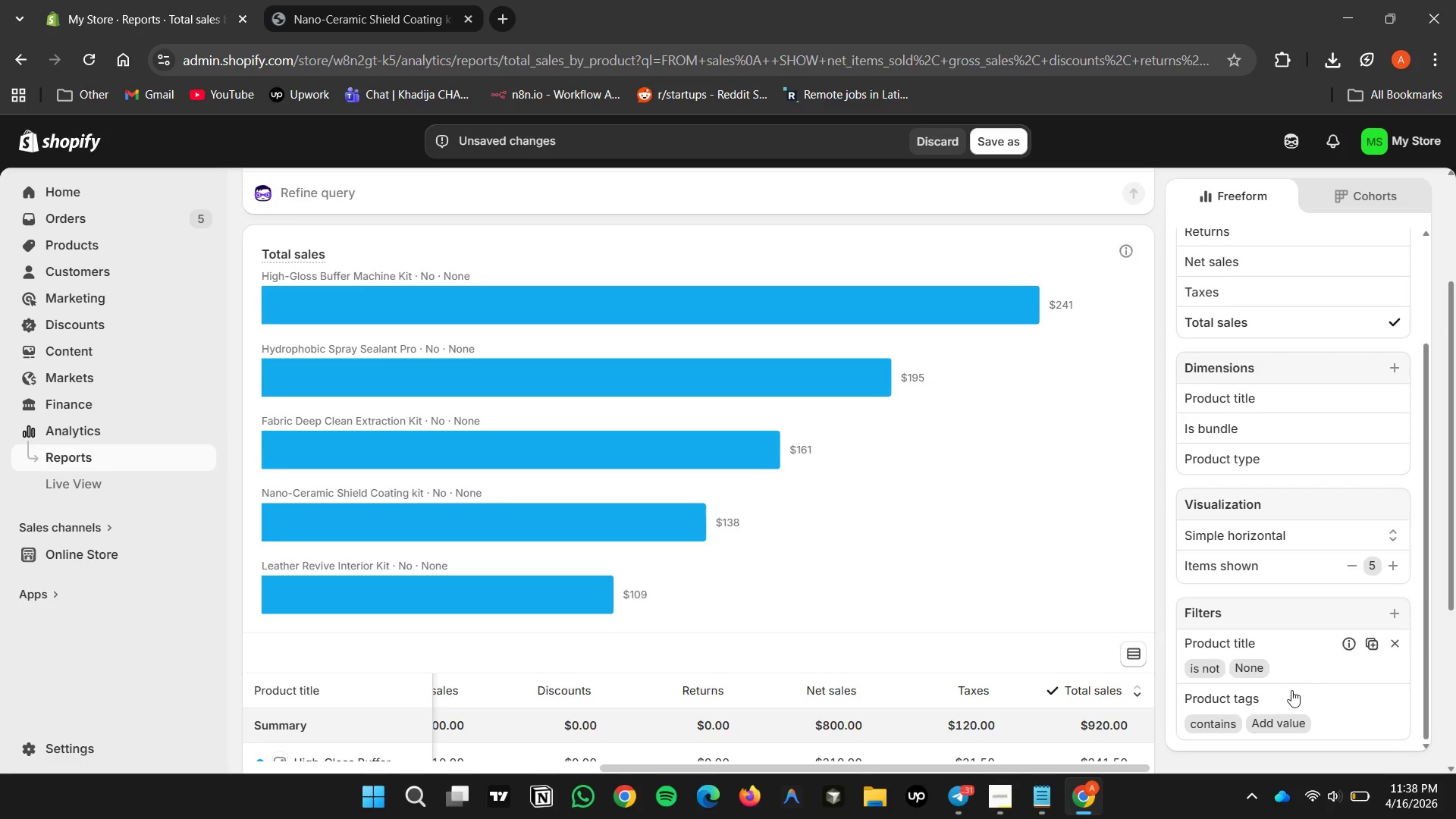 
left_click([1287, 698])
 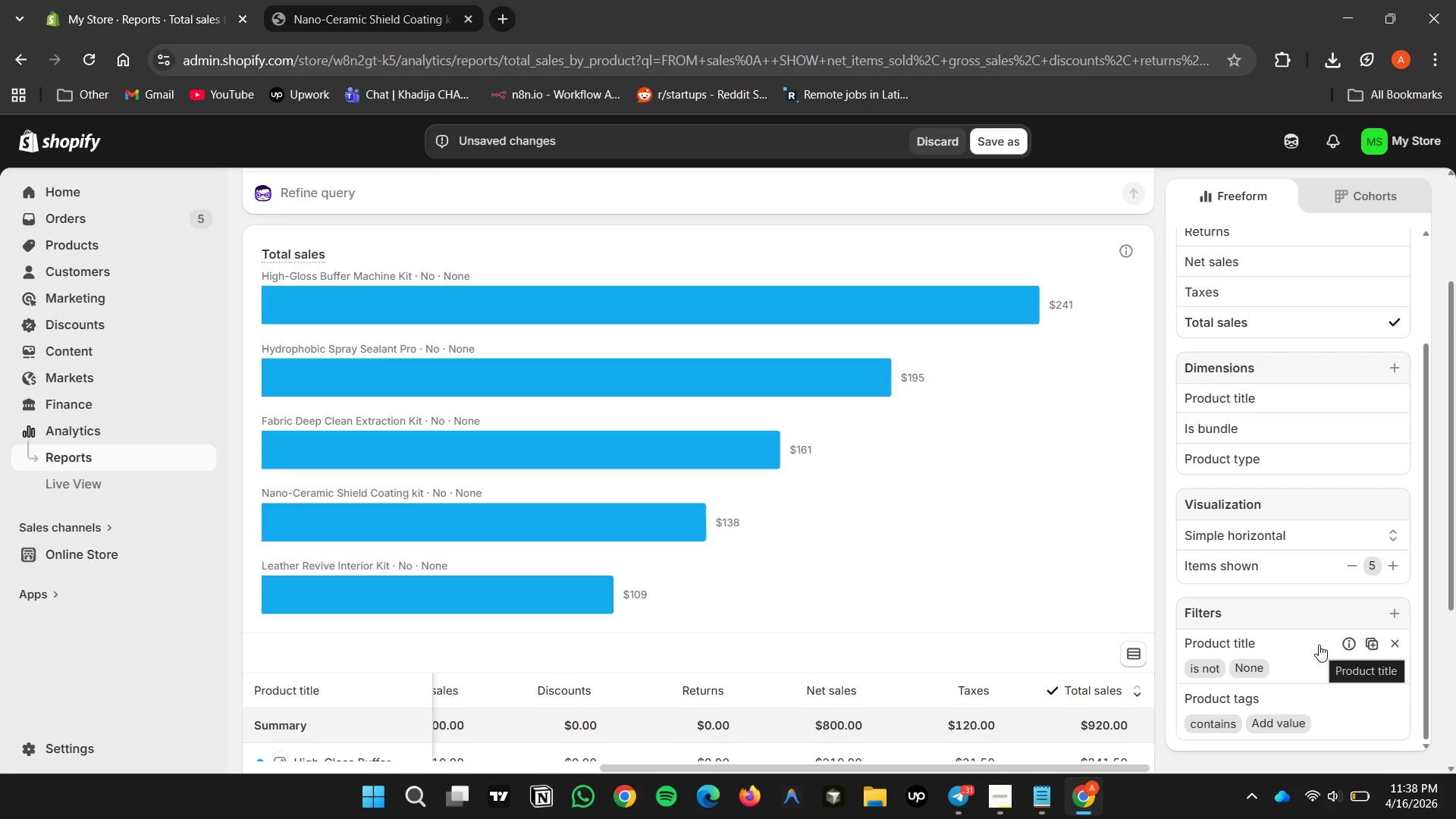 
scroll: coordinate [1323, 650], scroll_direction: down, amount: 2.0
 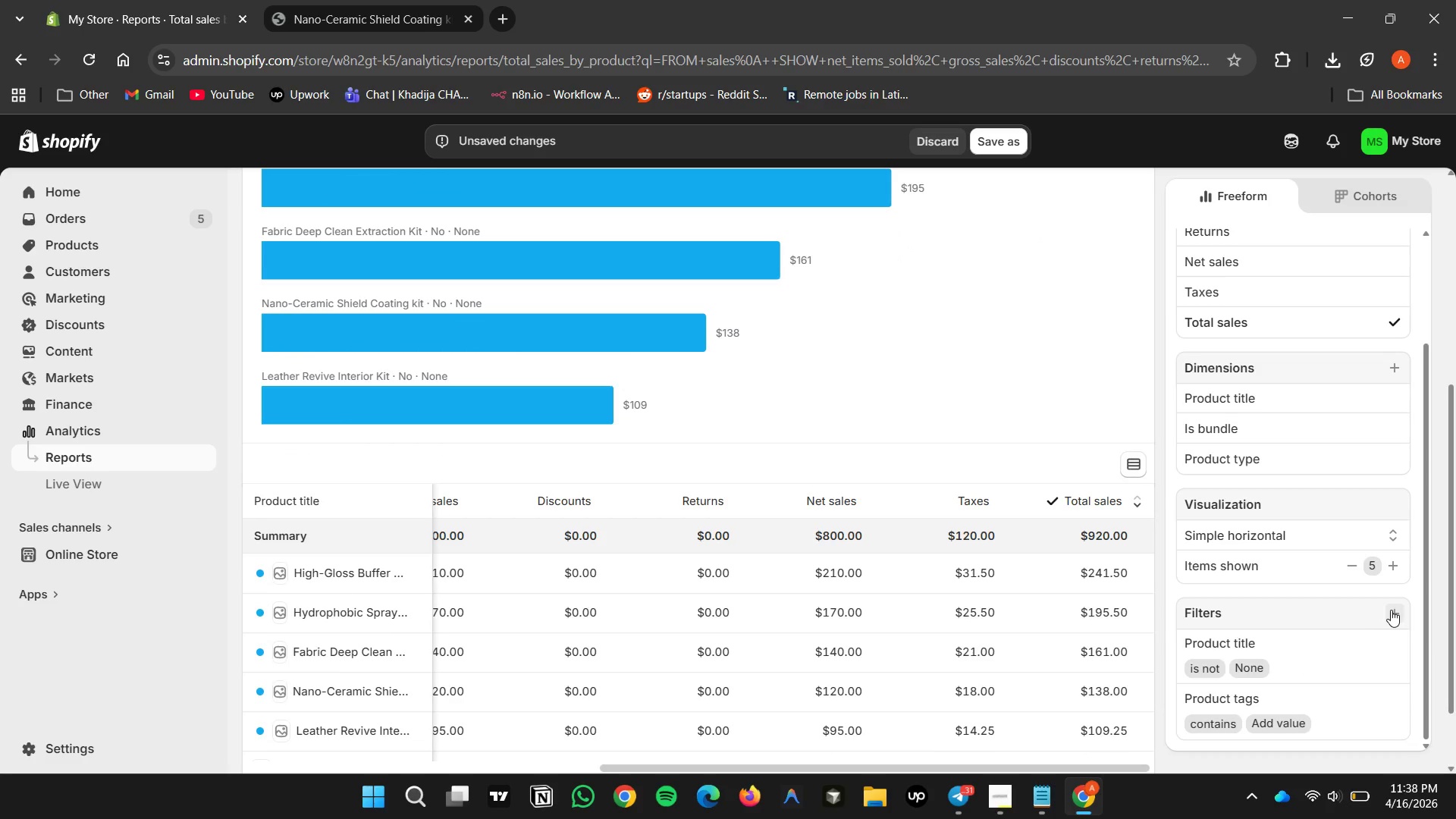 
left_click([1393, 610])
 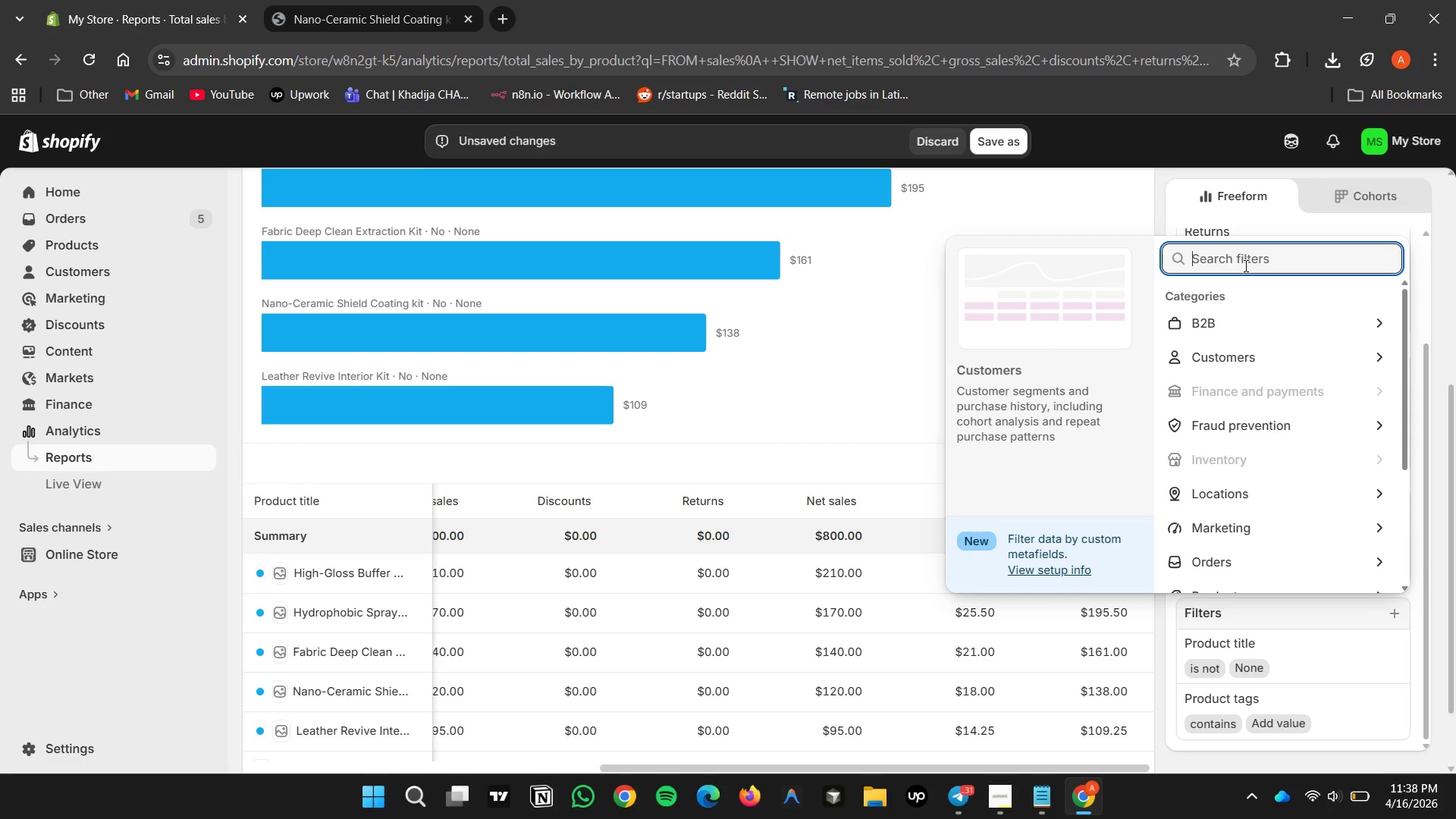 
type(pr)
 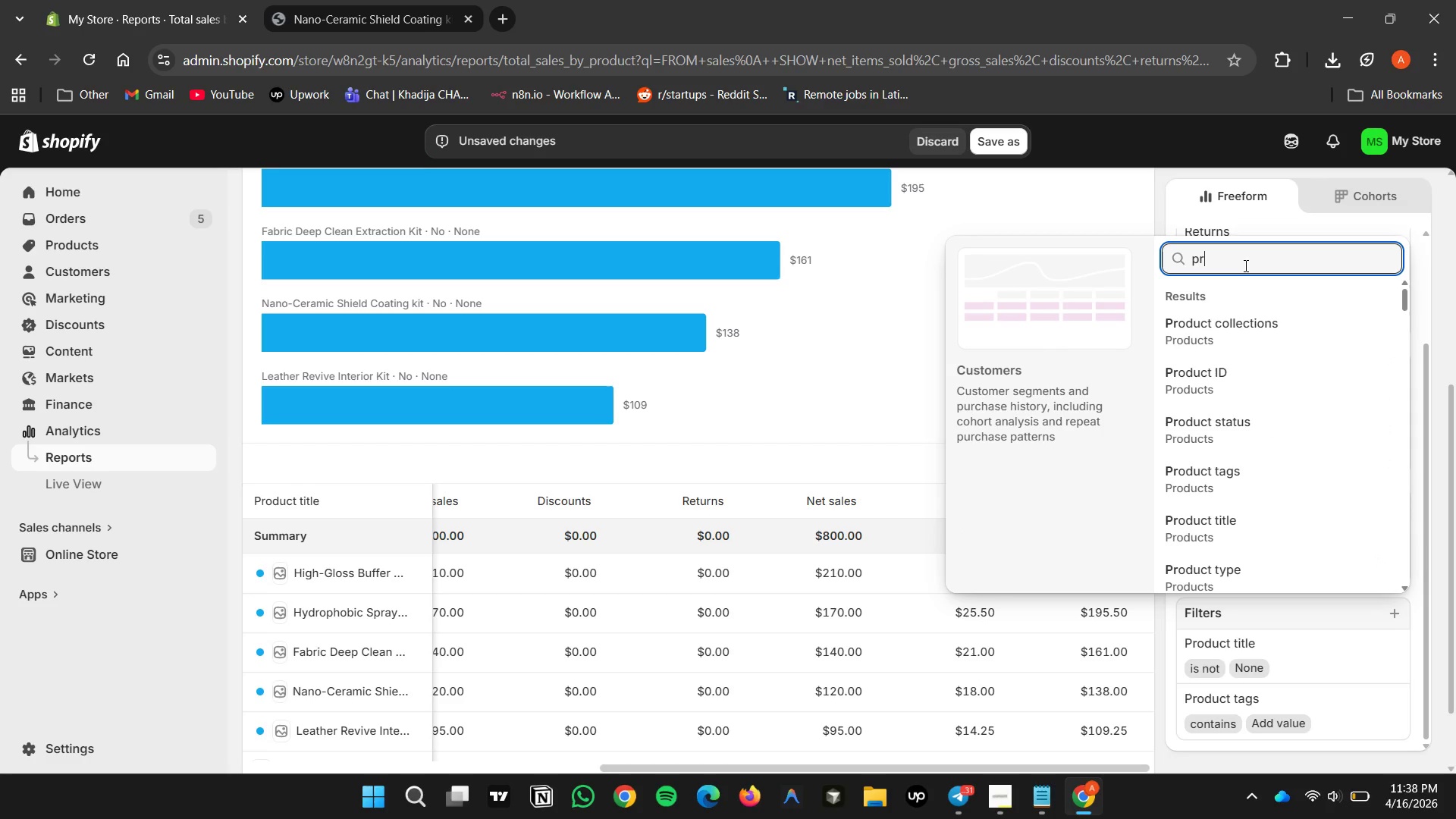 
wait(5.61)
 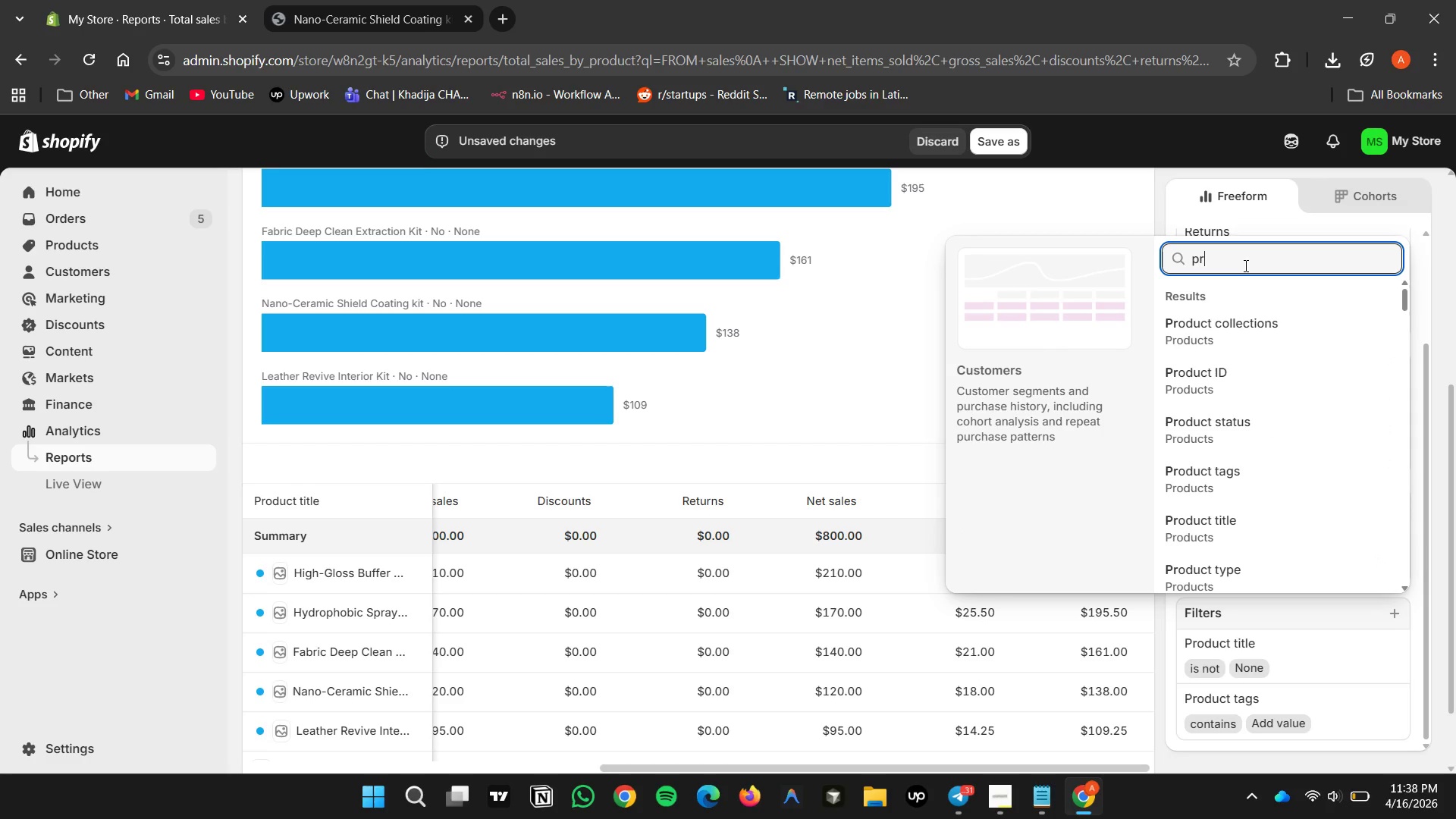 
left_click([1250, 477])
 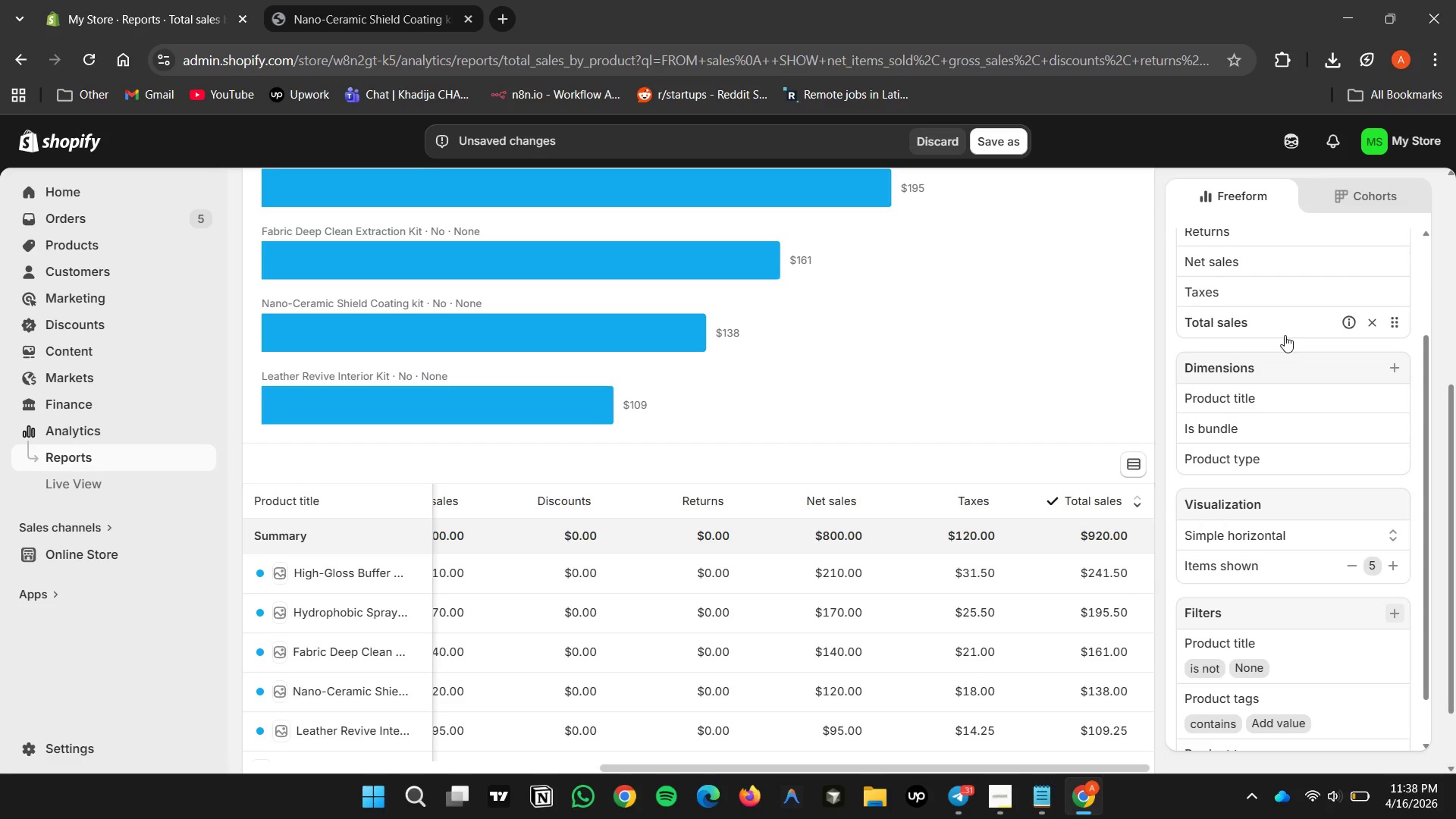 
scroll: coordinate [1331, 649], scroll_direction: down, amount: 5.0
 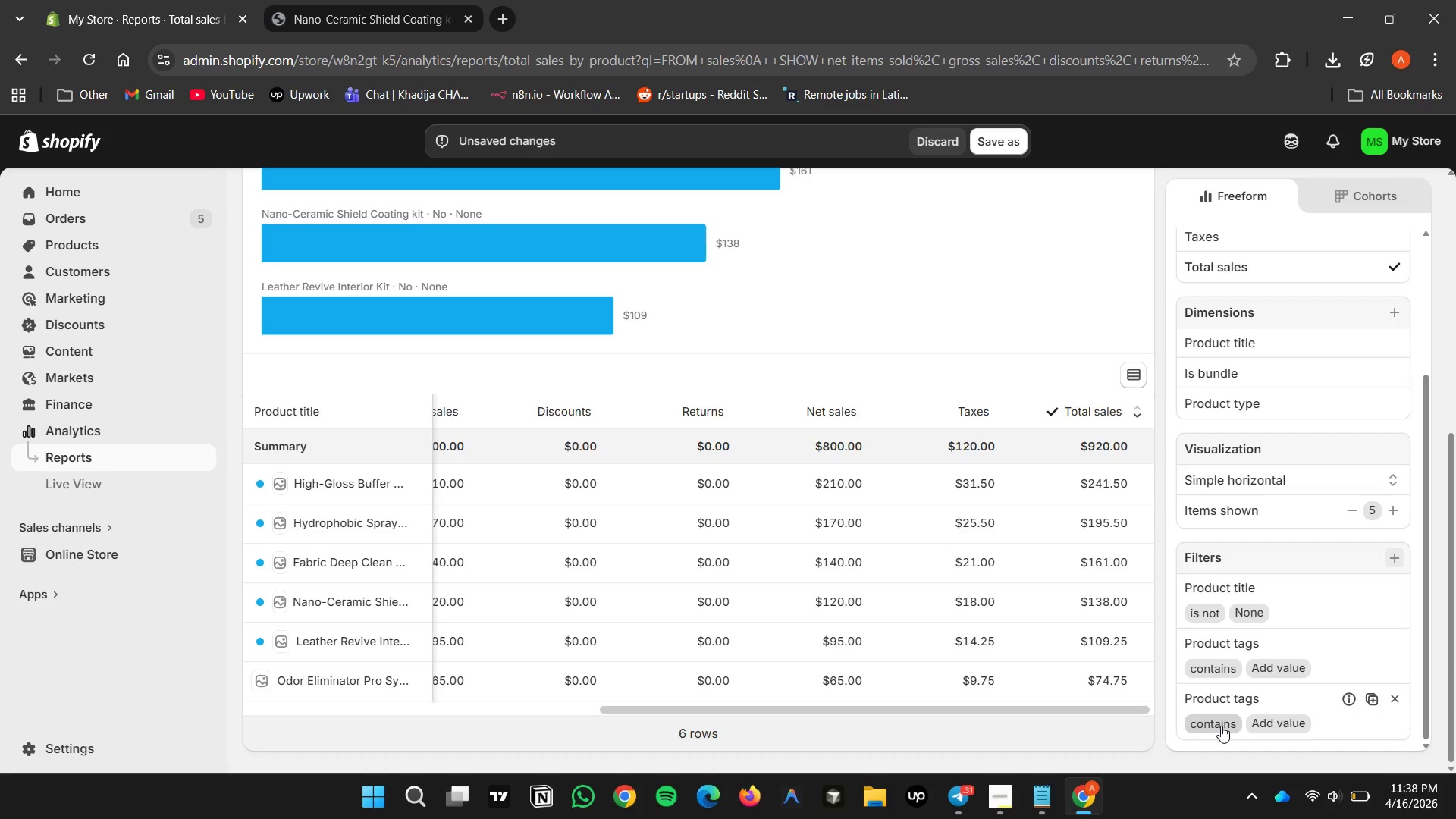 
double_click([1221, 726])
 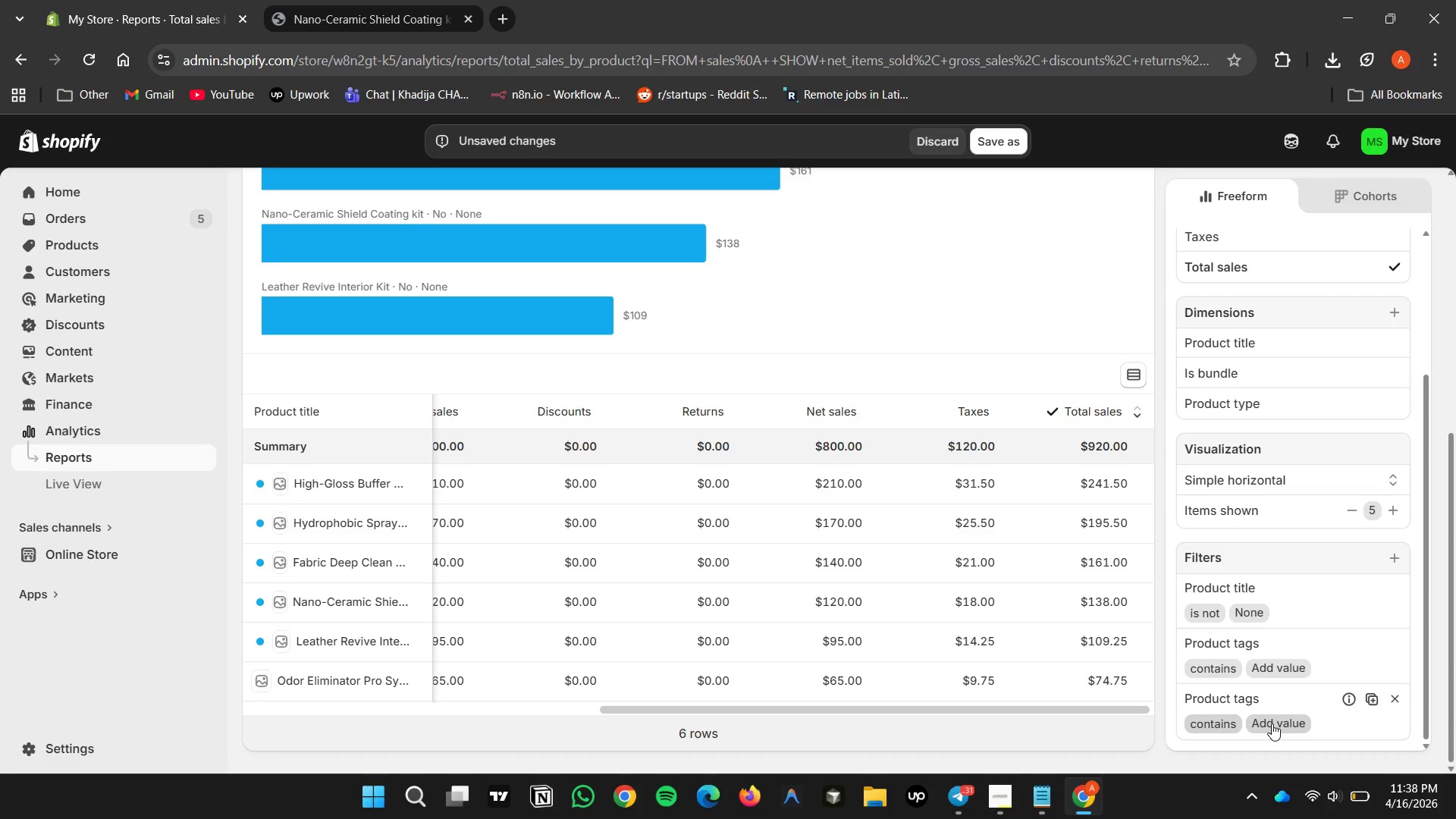 
double_click([1272, 723])
 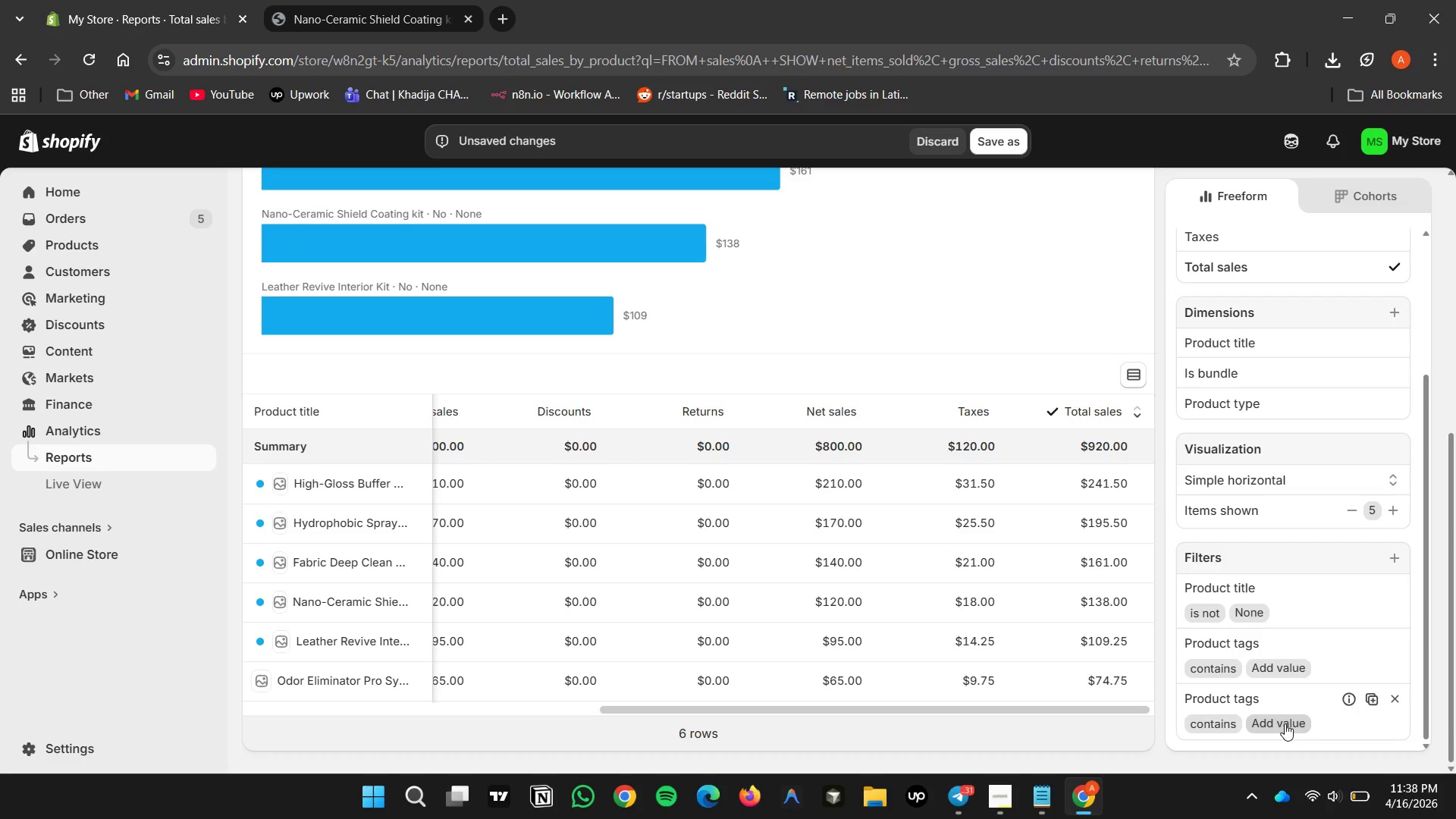 
double_click([1285, 723])
 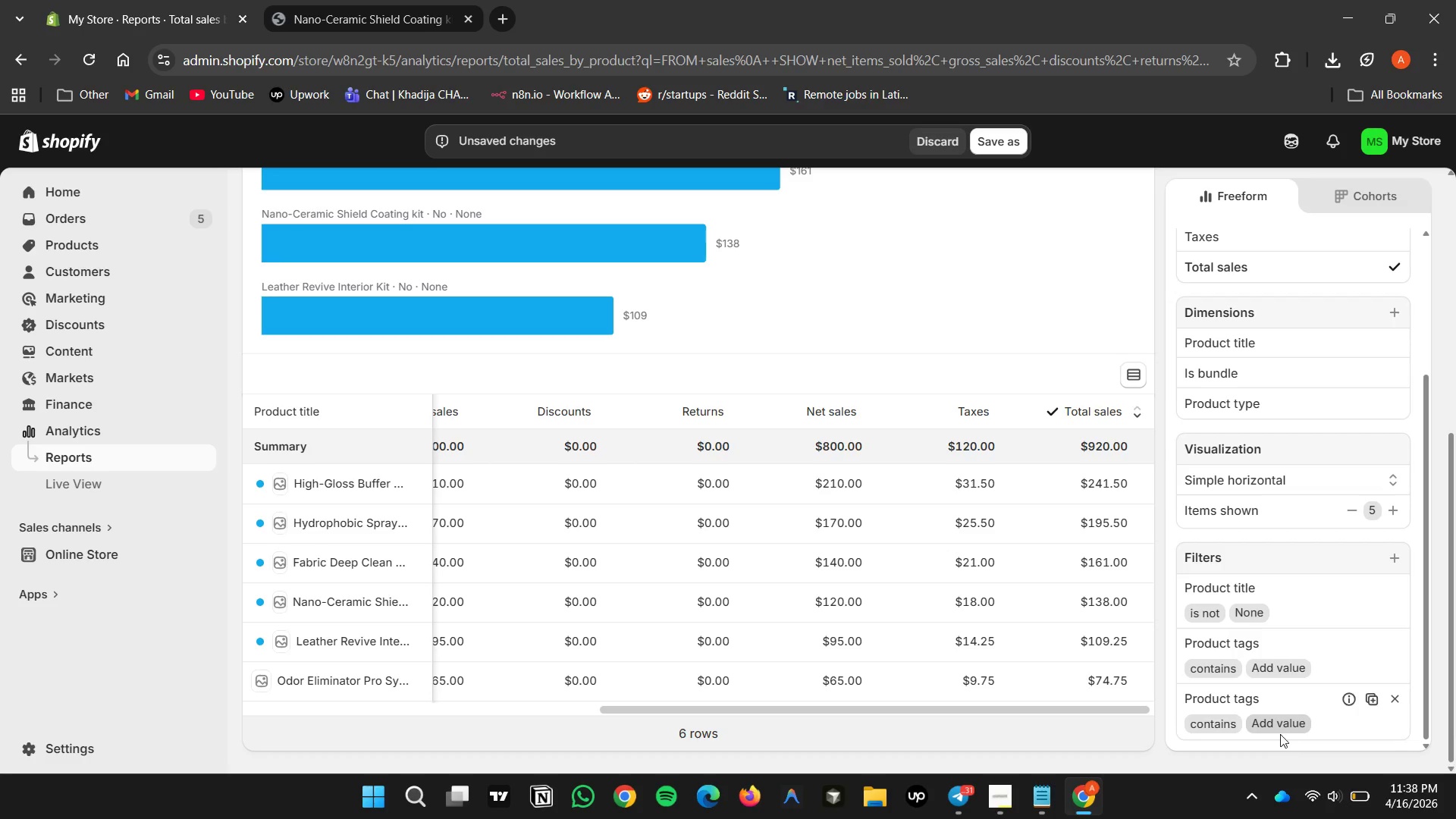 
left_click([1280, 729])
 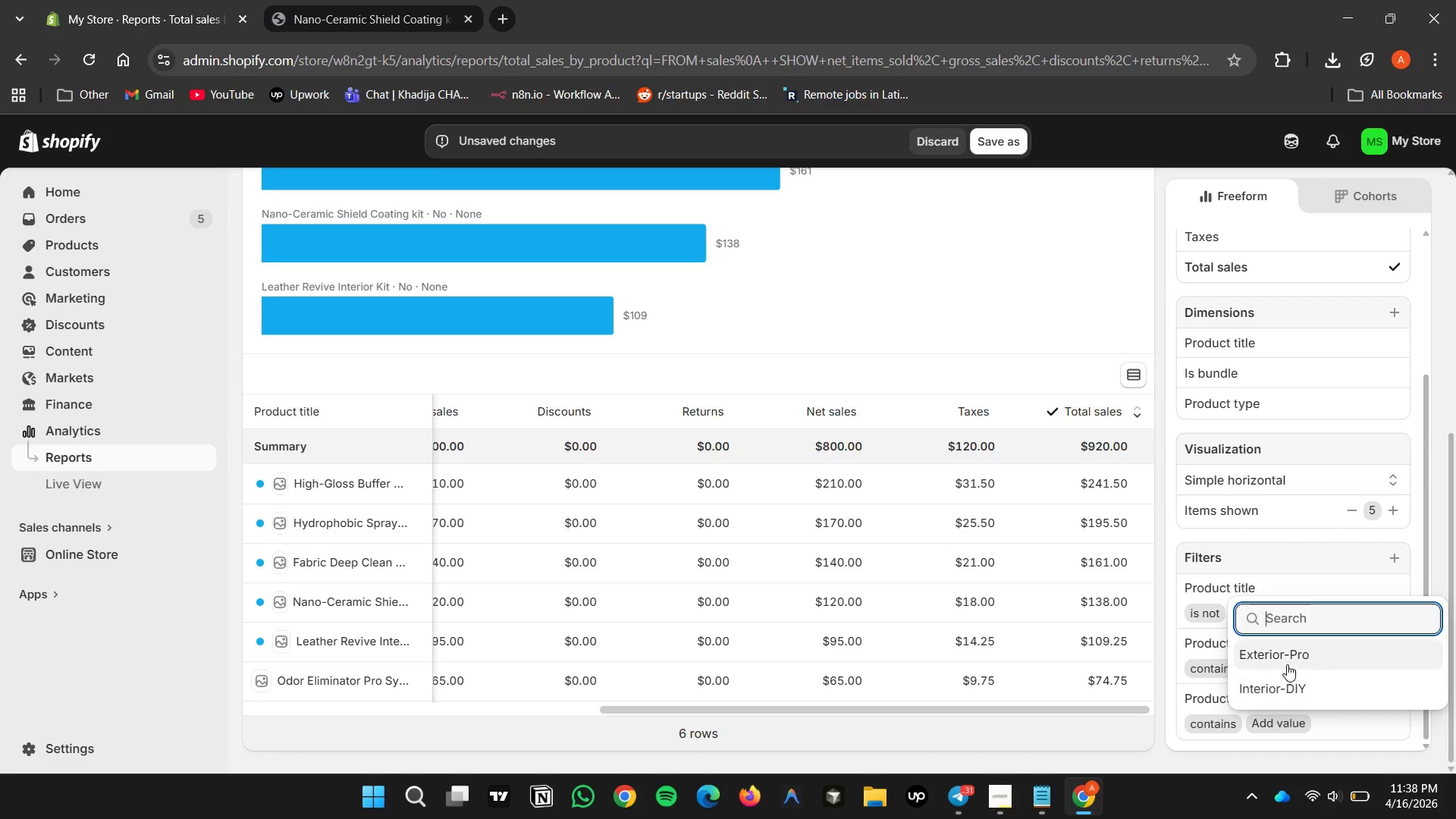 
double_click([1287, 659])
 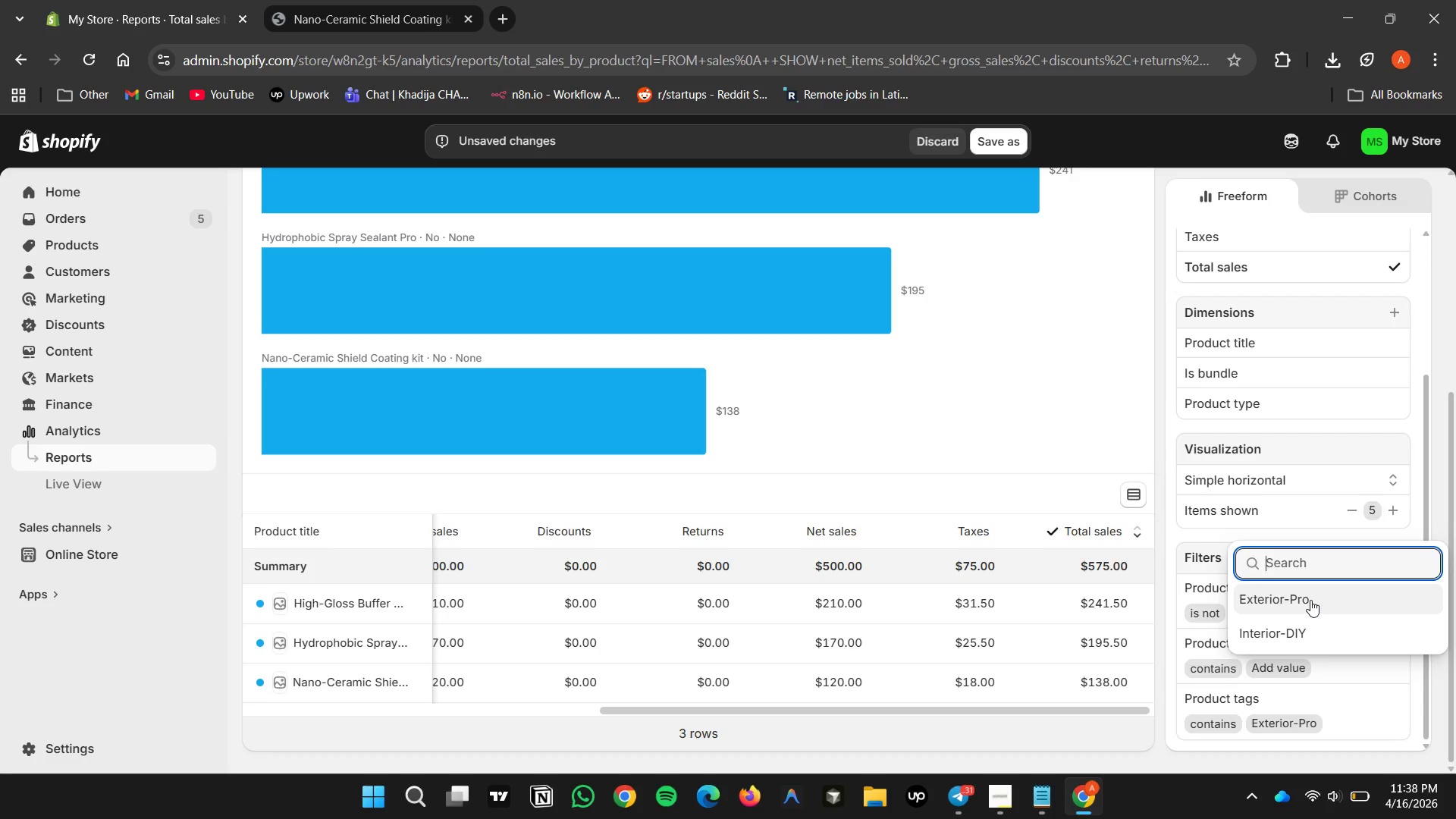 
wait(6.2)
 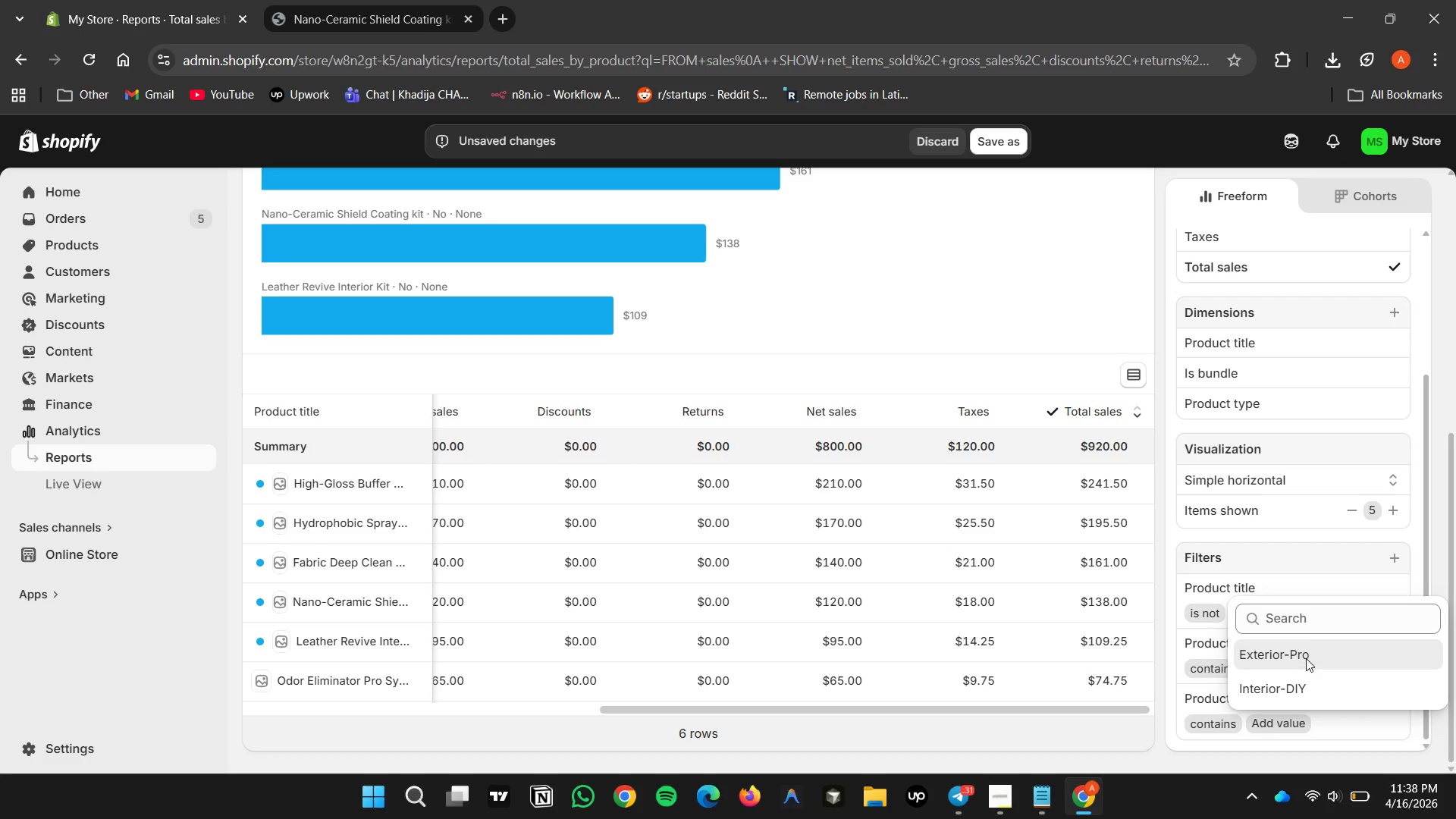 
left_click([1244, 751])
 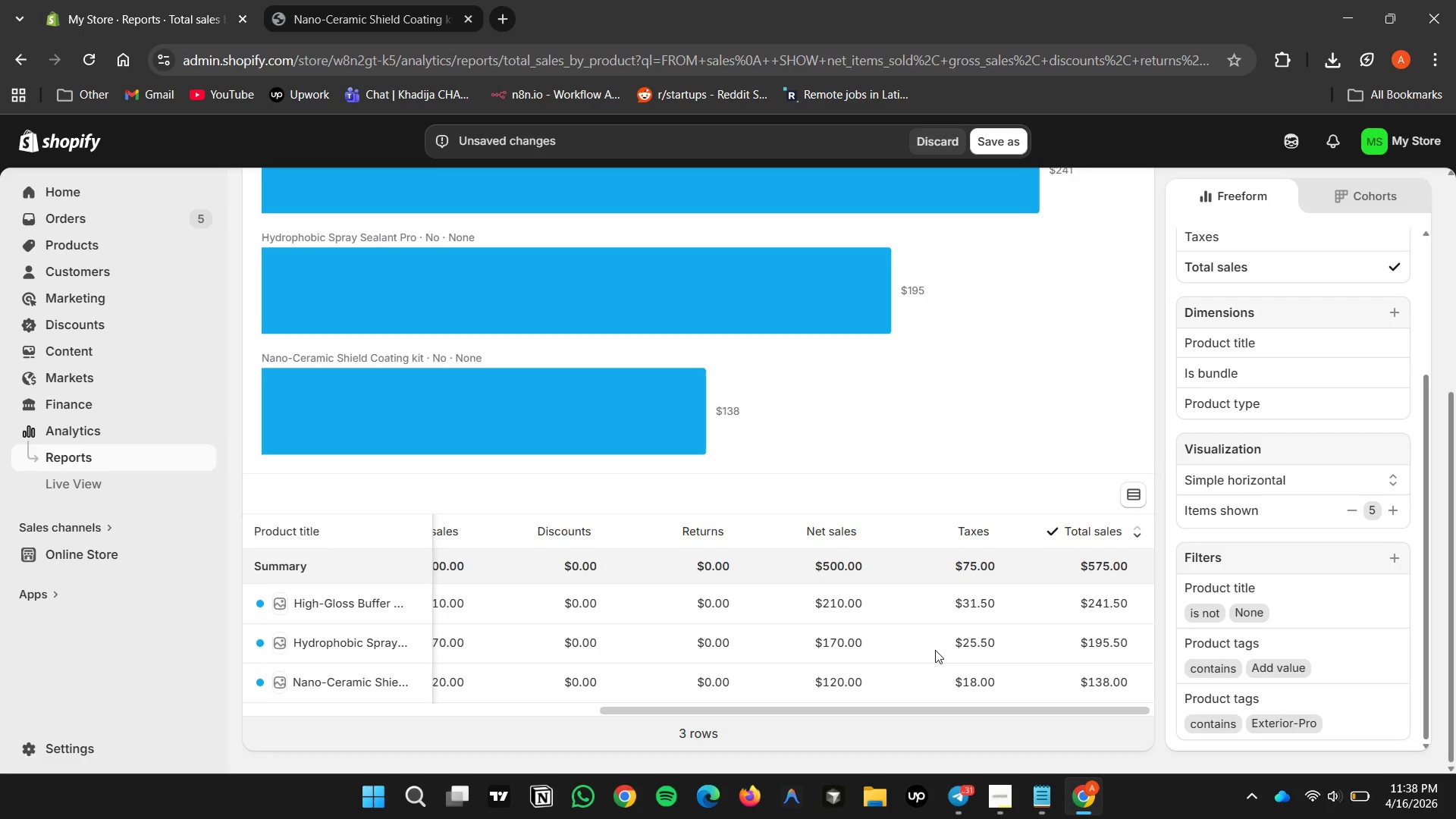 
scroll: coordinate [889, 620], scroll_direction: up, amount: 10.0
 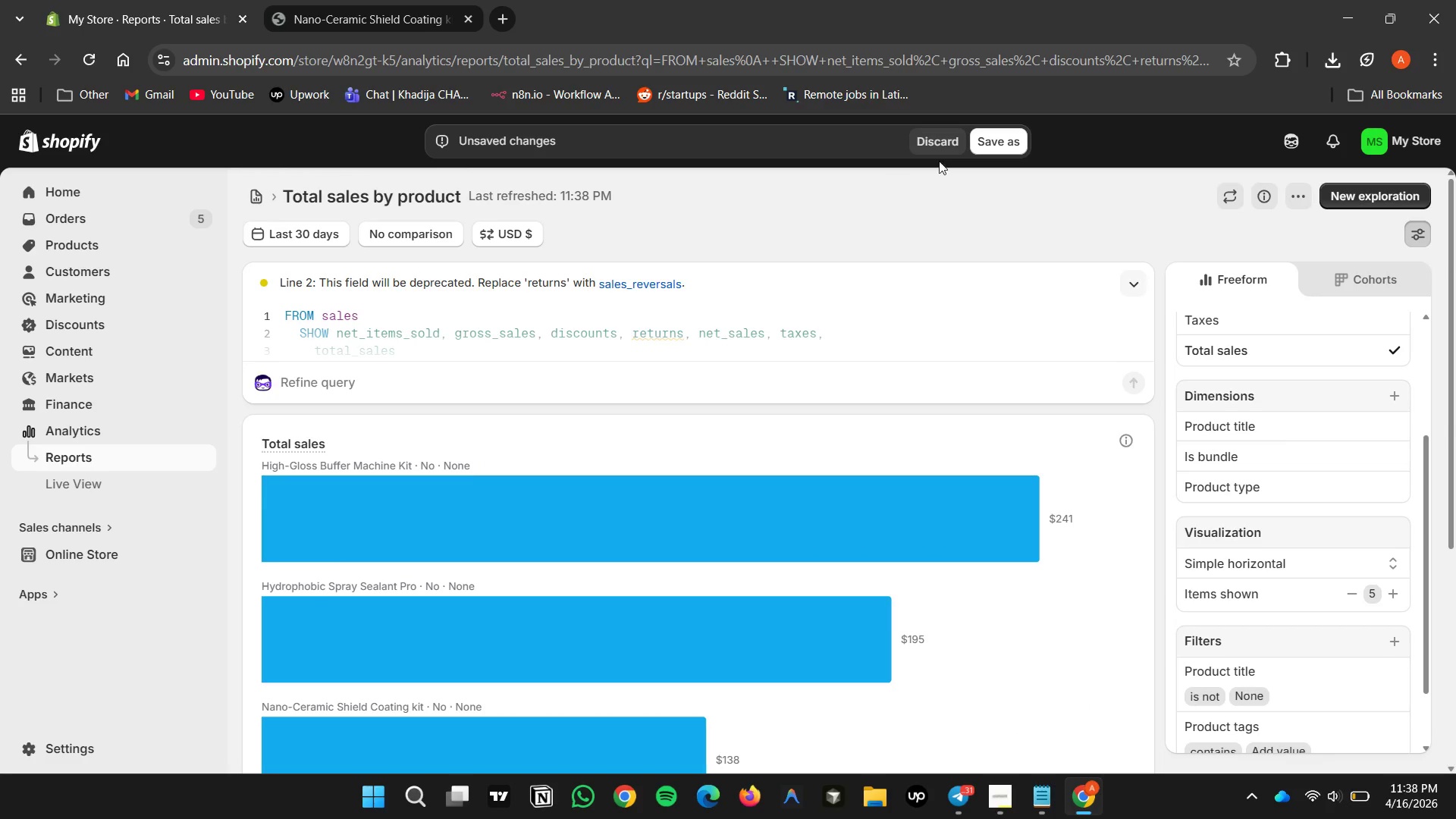 
double_click([1003, 143])
 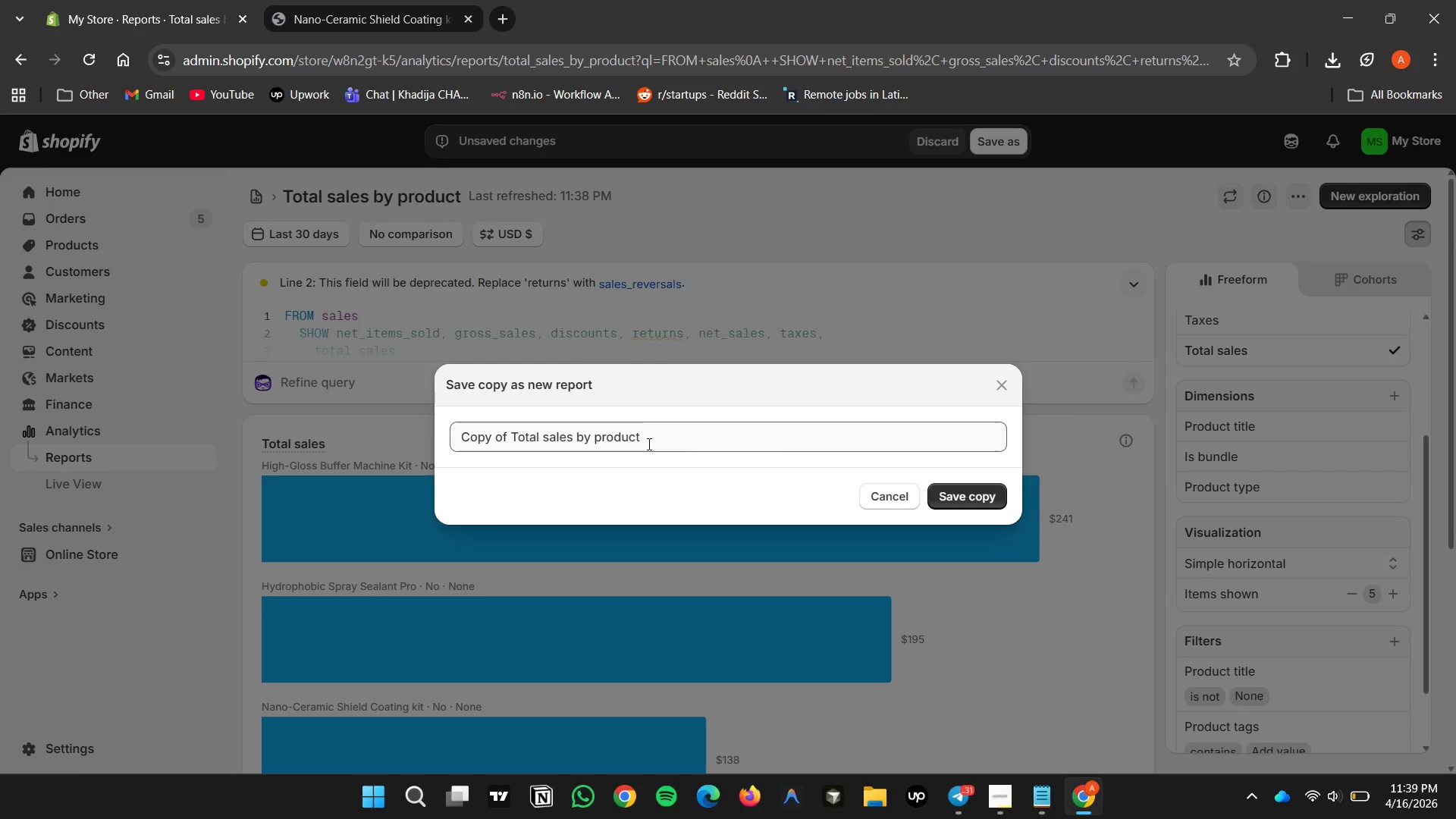 
double_click([974, 501])
 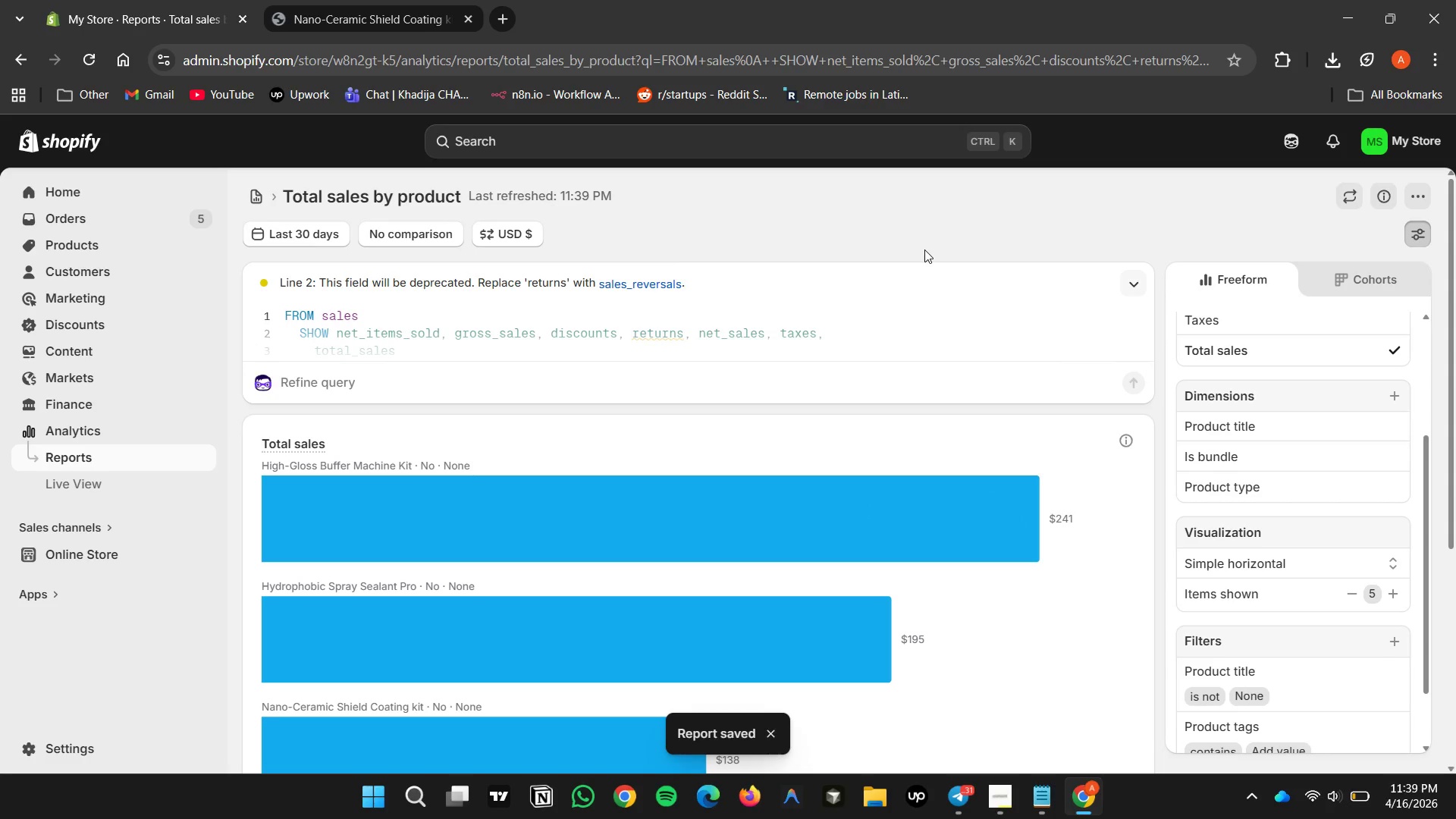 
wait(8.33)
 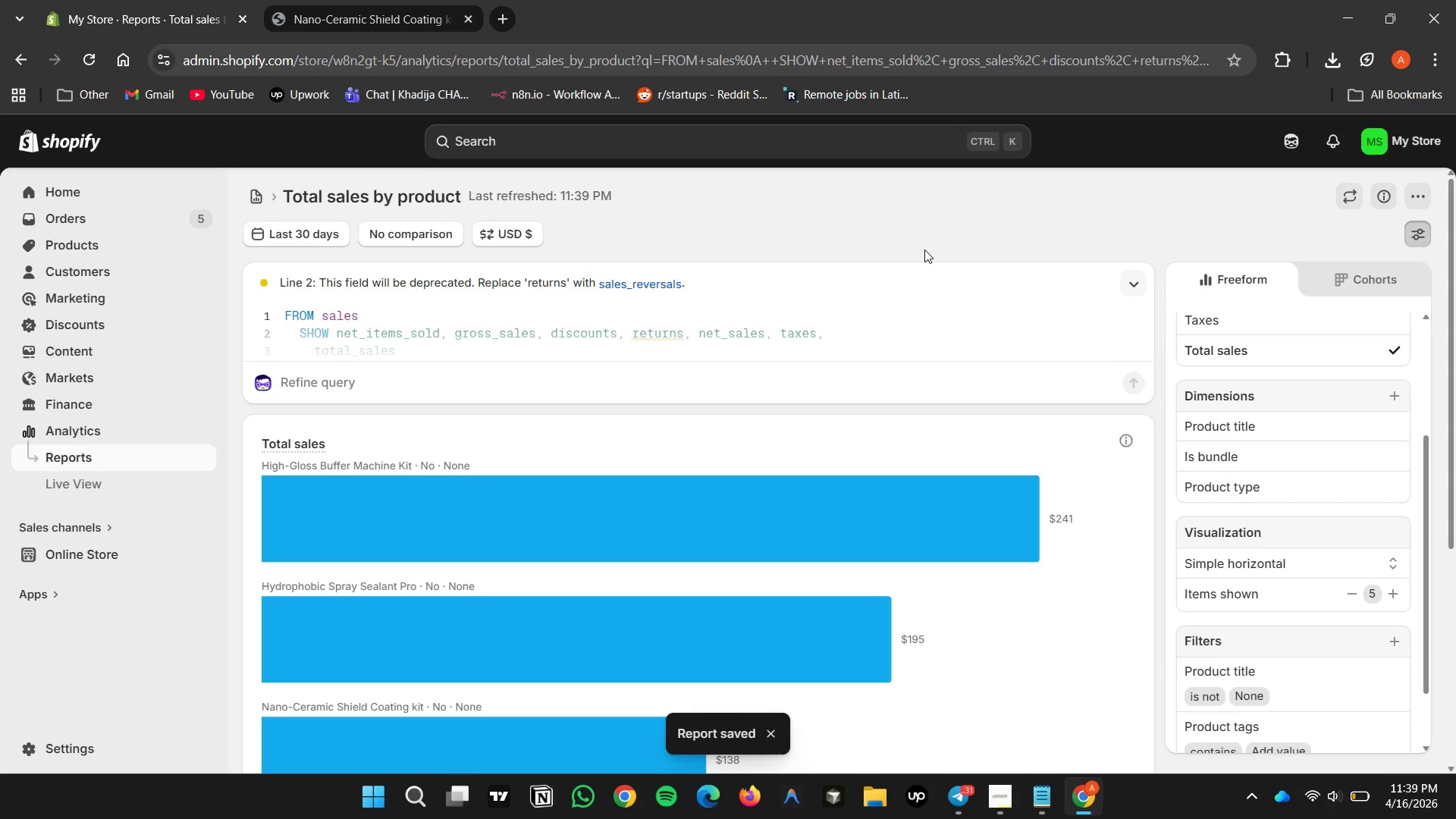 
scroll: coordinate [923, 359], scroll_direction: up, amount: 7.0
 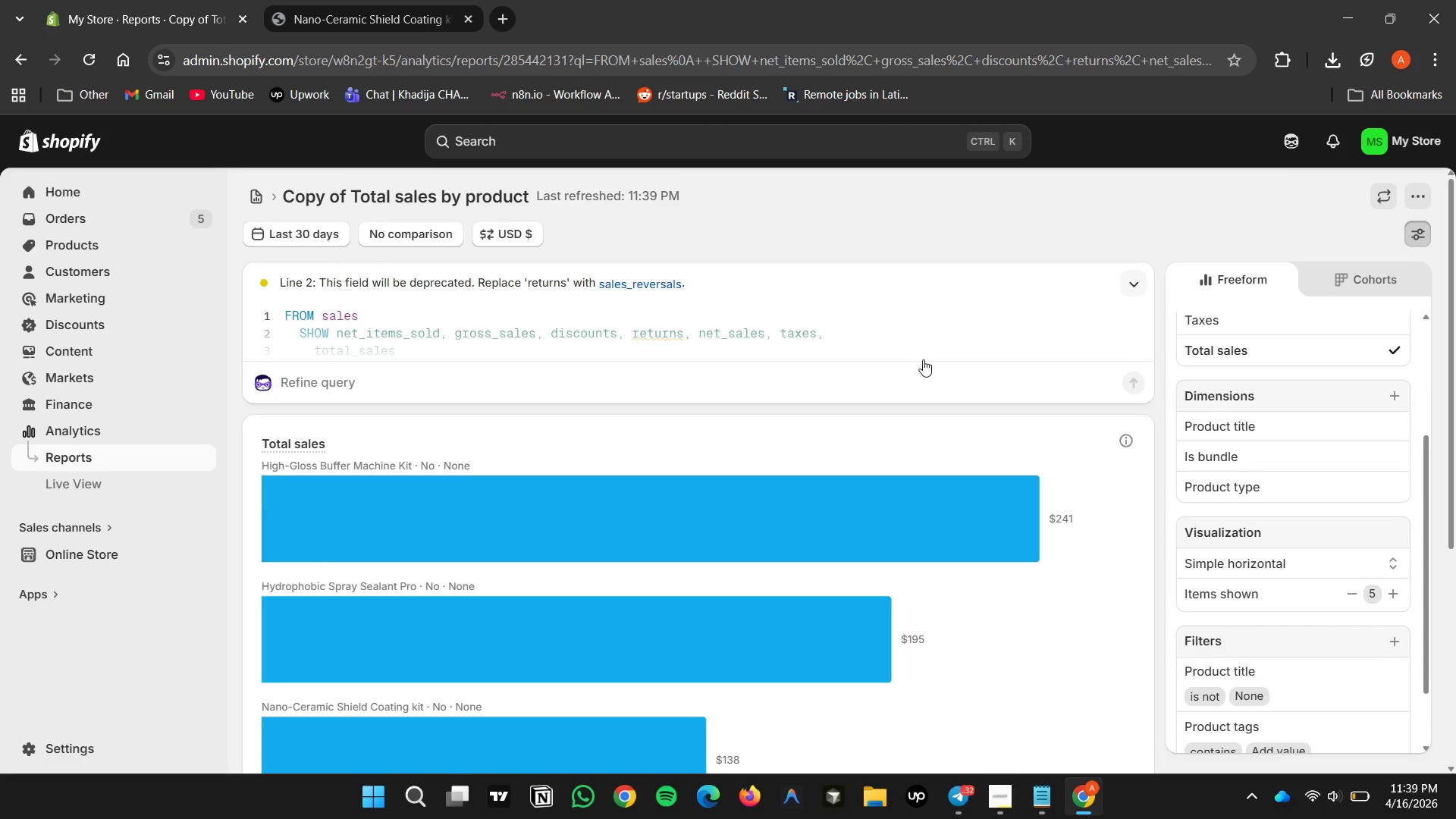 
wait(5.89)
 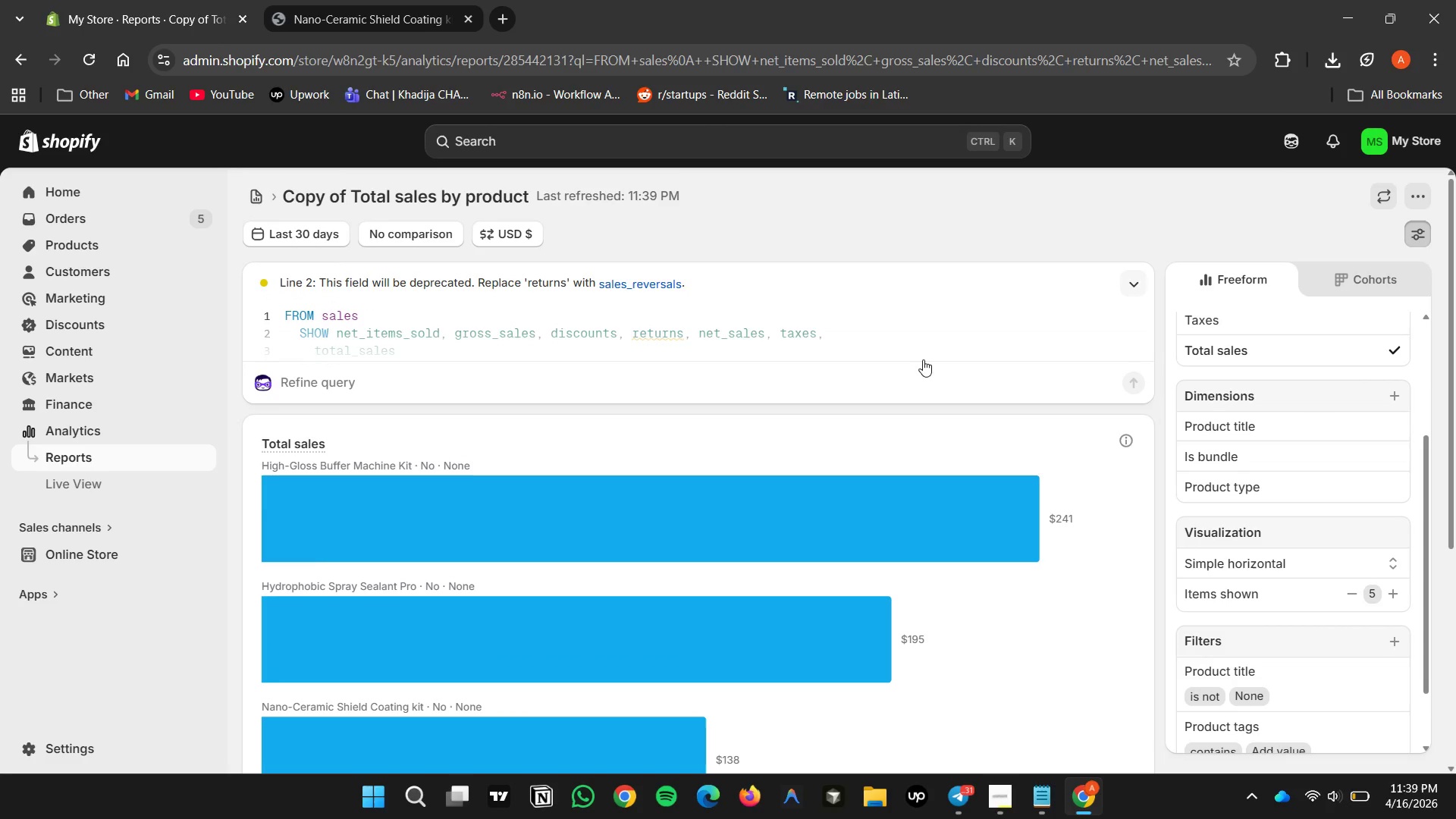 
scroll: coordinate [1000, 624], scroll_direction: down, amount: 3.0
 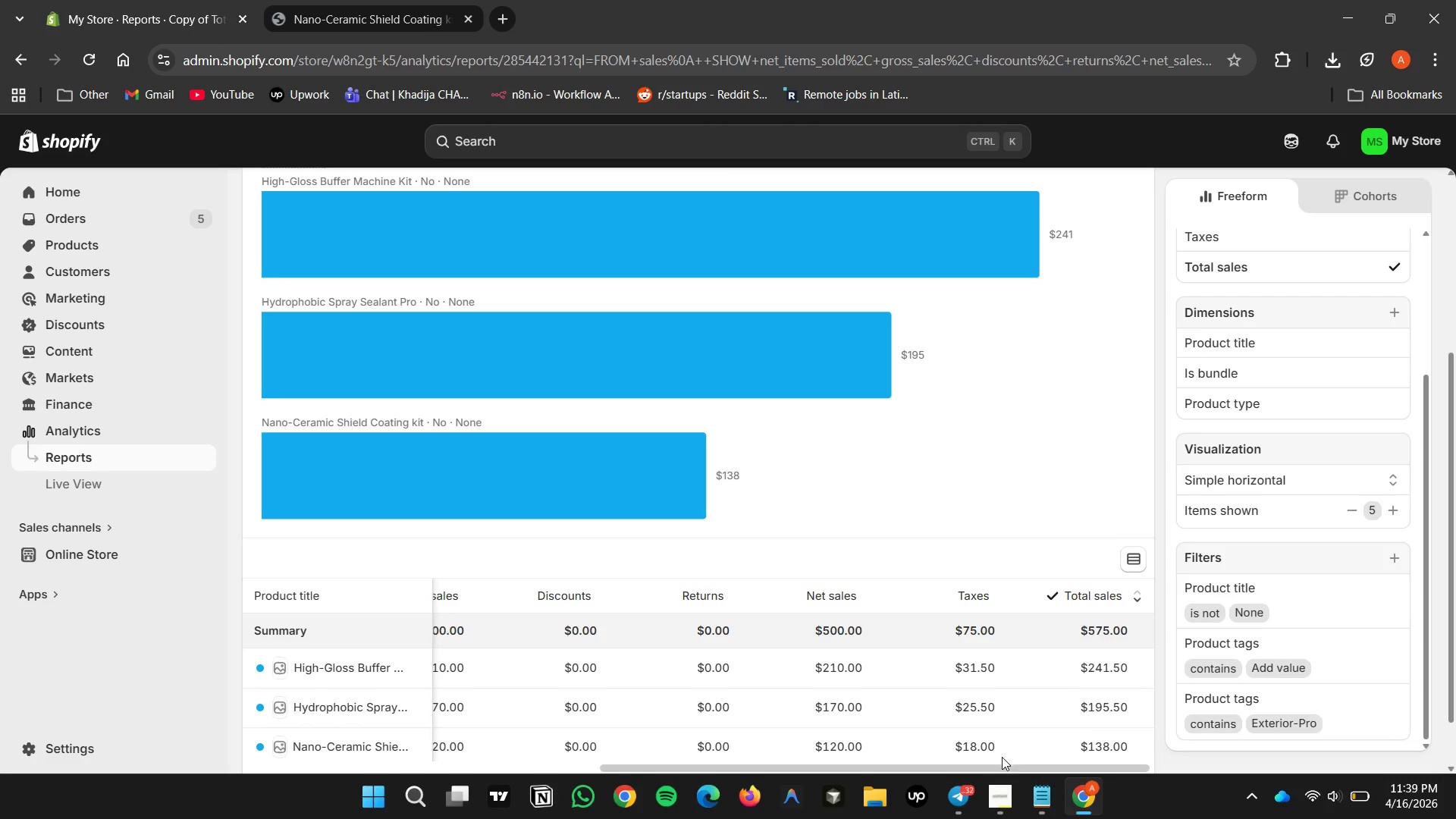 
left_click([1006, 792])